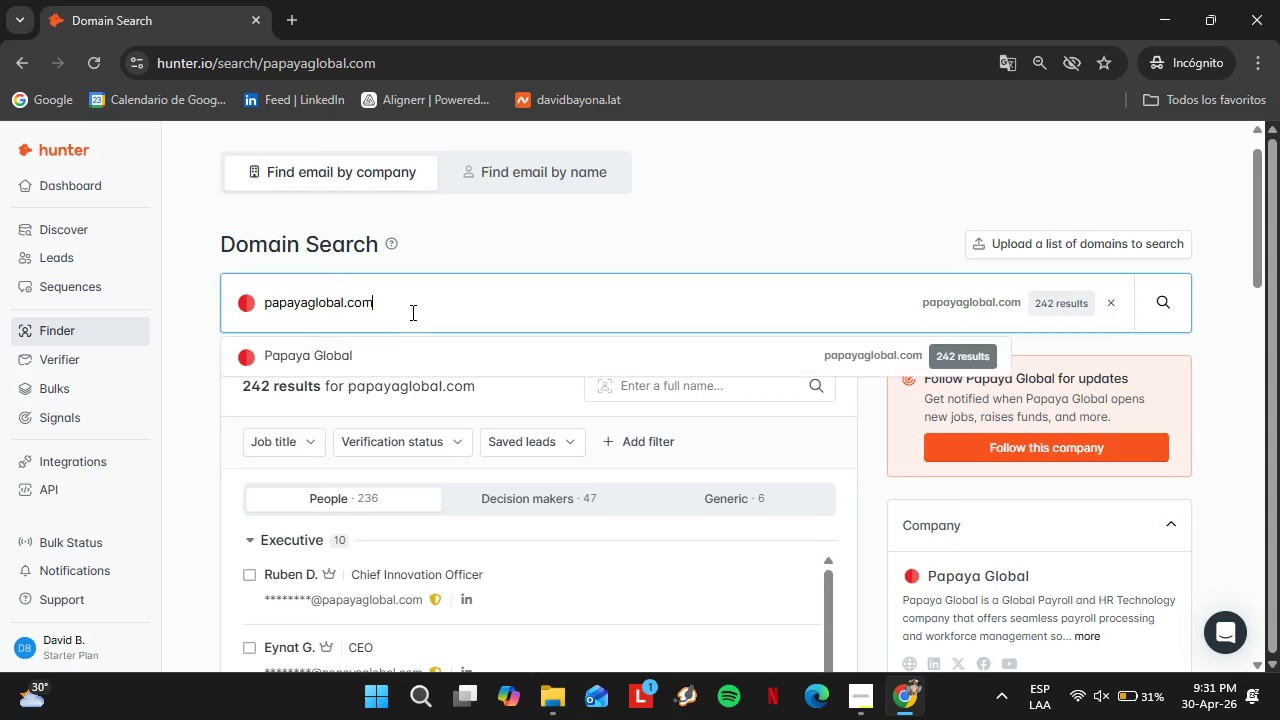 
triple_click([411, 312])
 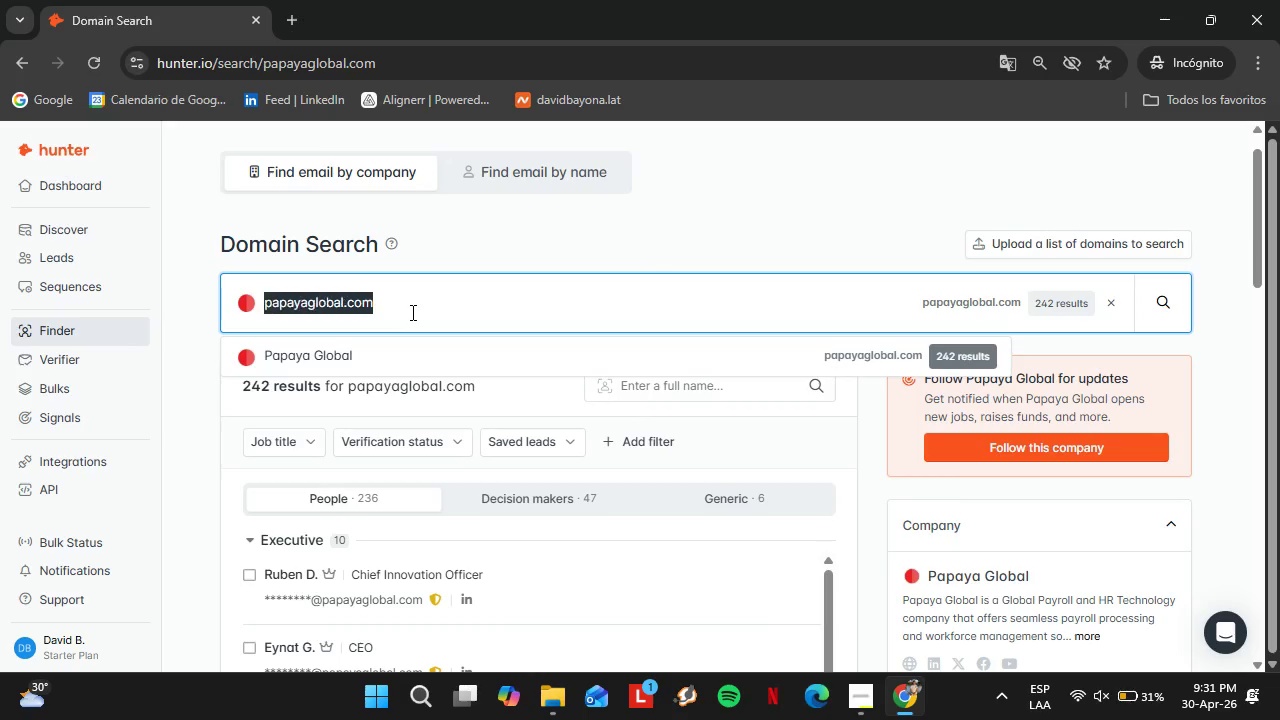 
triple_click([411, 312])
 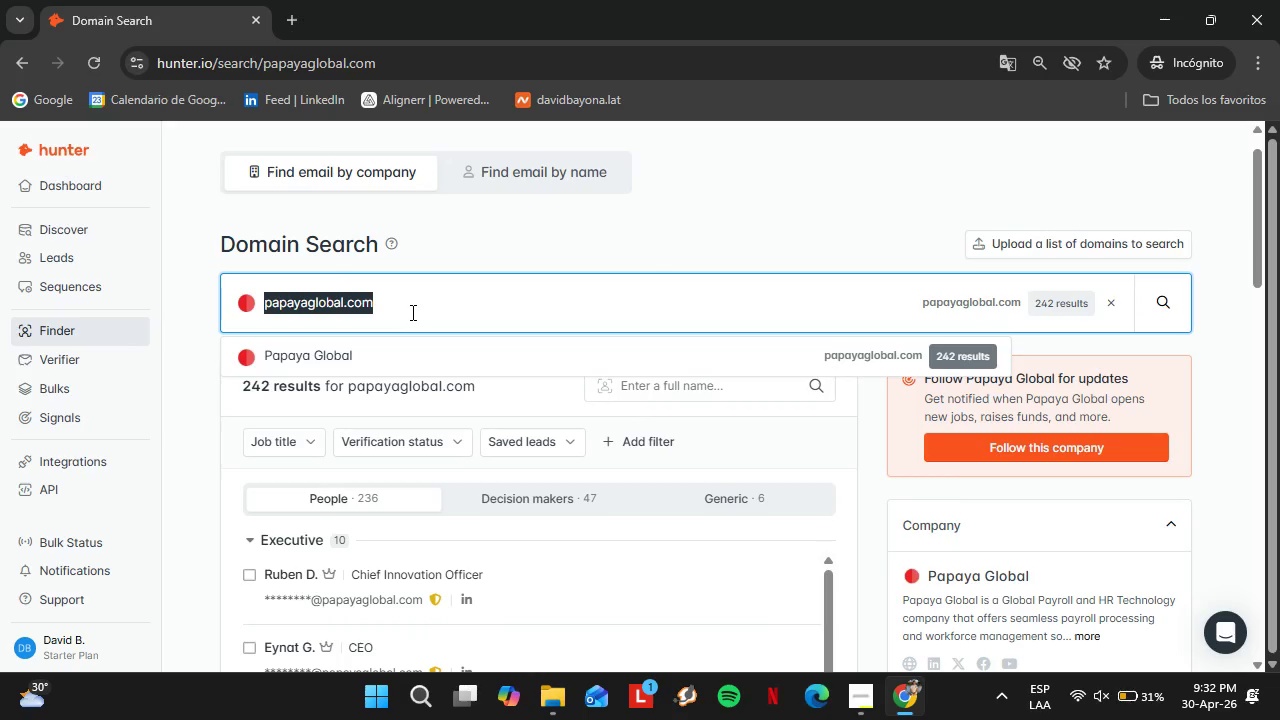 
type(leapsome.com)
 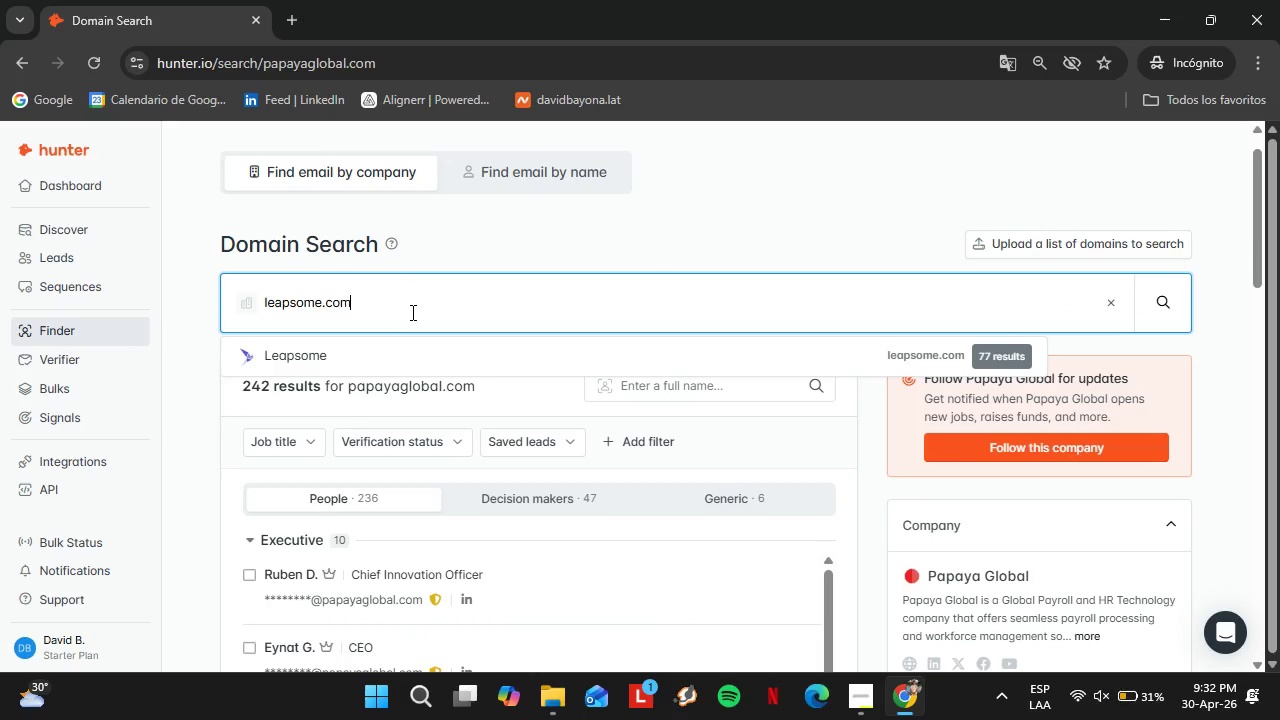 
key(Enter)
 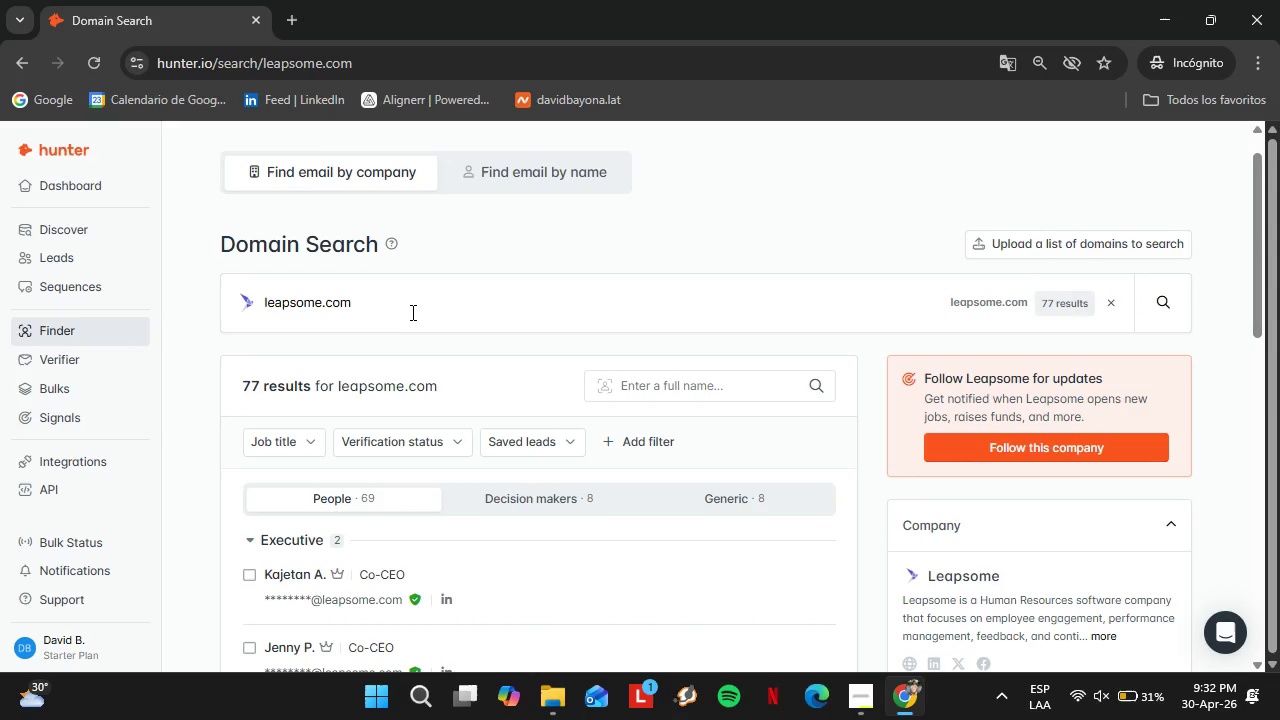 
scroll: coordinate [462, 379], scroll_direction: down, amount: 4.0
 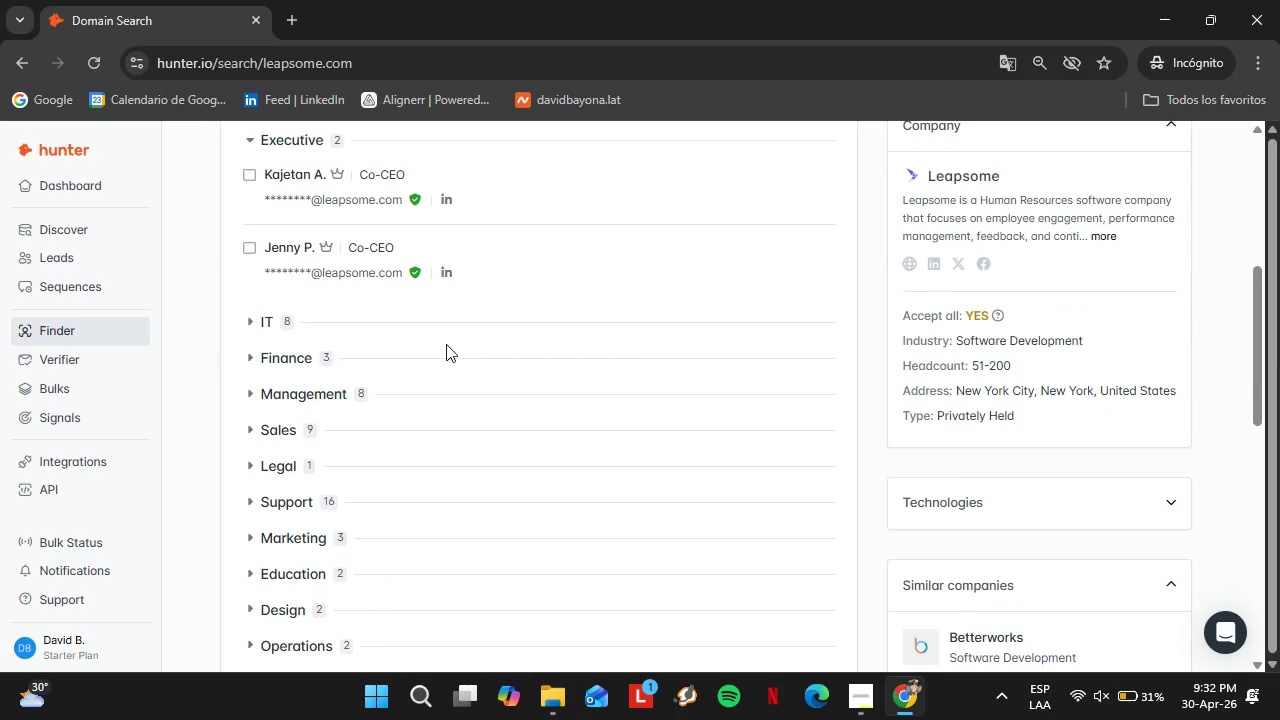 
scroll: coordinate [413, 412], scroll_direction: up, amount: 3.0
 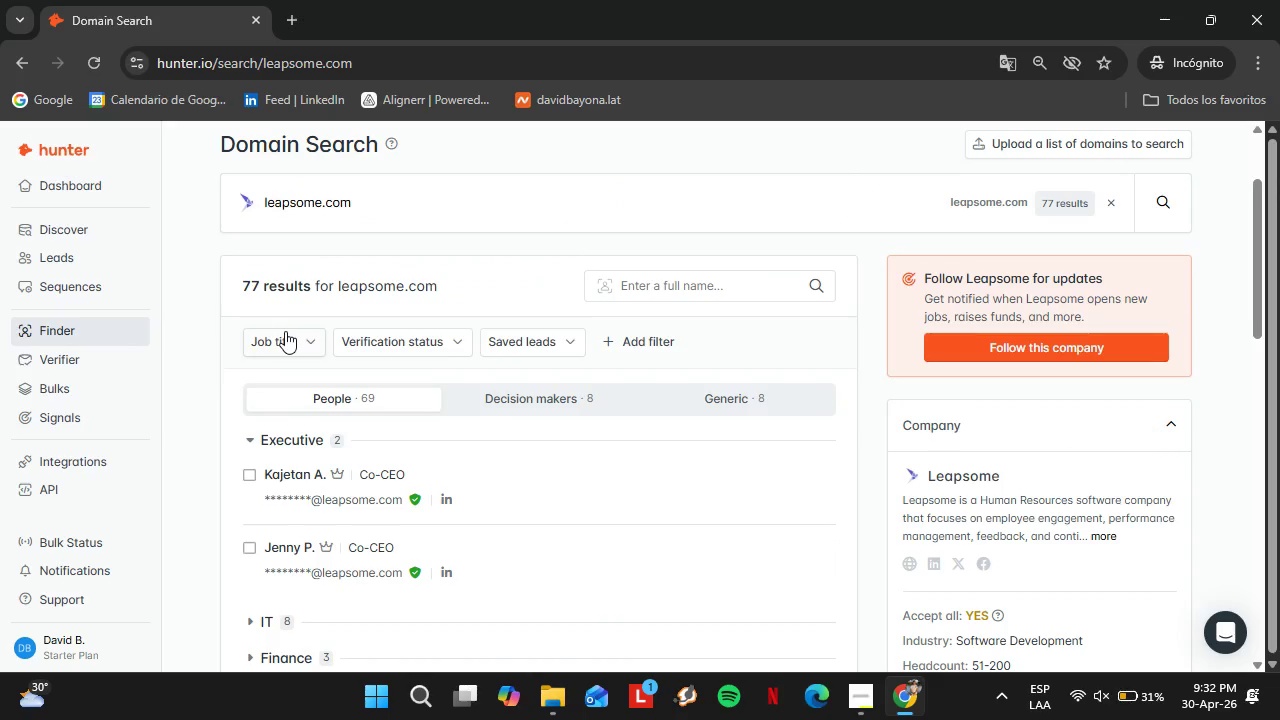 
left_click([319, 374])
 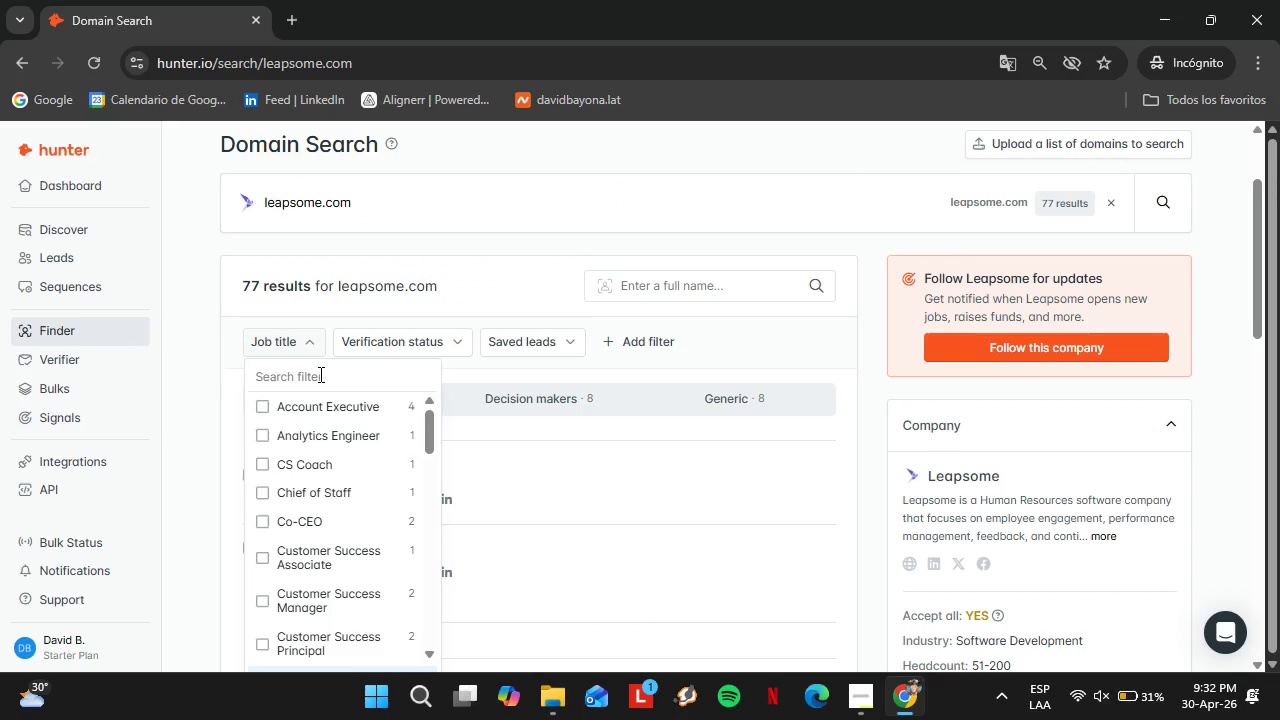 
type(hr)
key(Backspace)
type(um)
key(Backspace)
key(Backspace)
key(Backspace)
type(peop)
 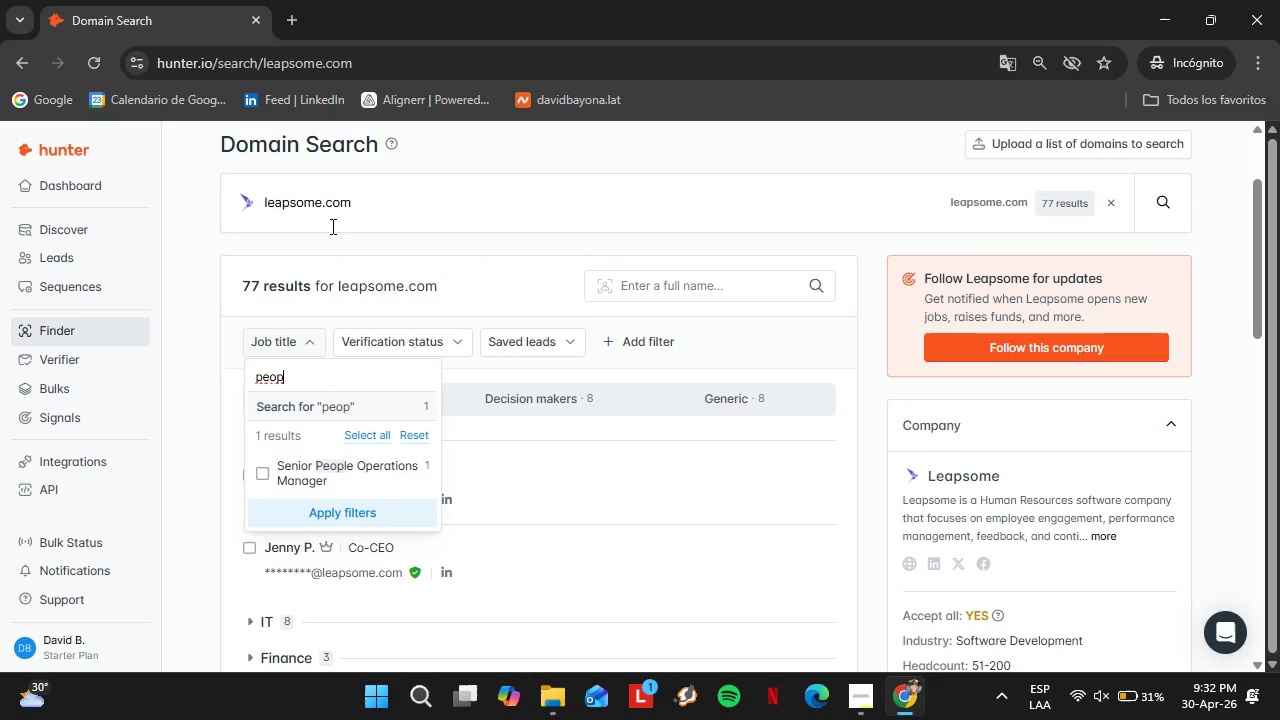 
double_click([332, 207])
 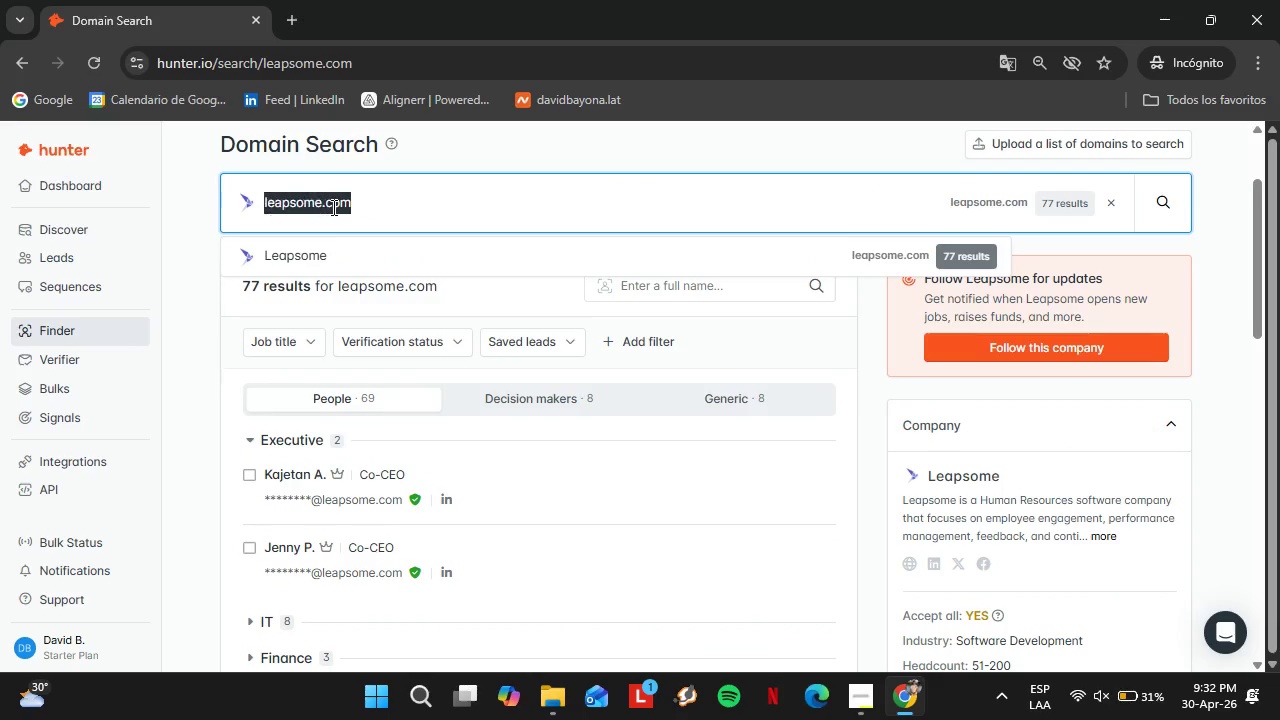 
triple_click([332, 207])
 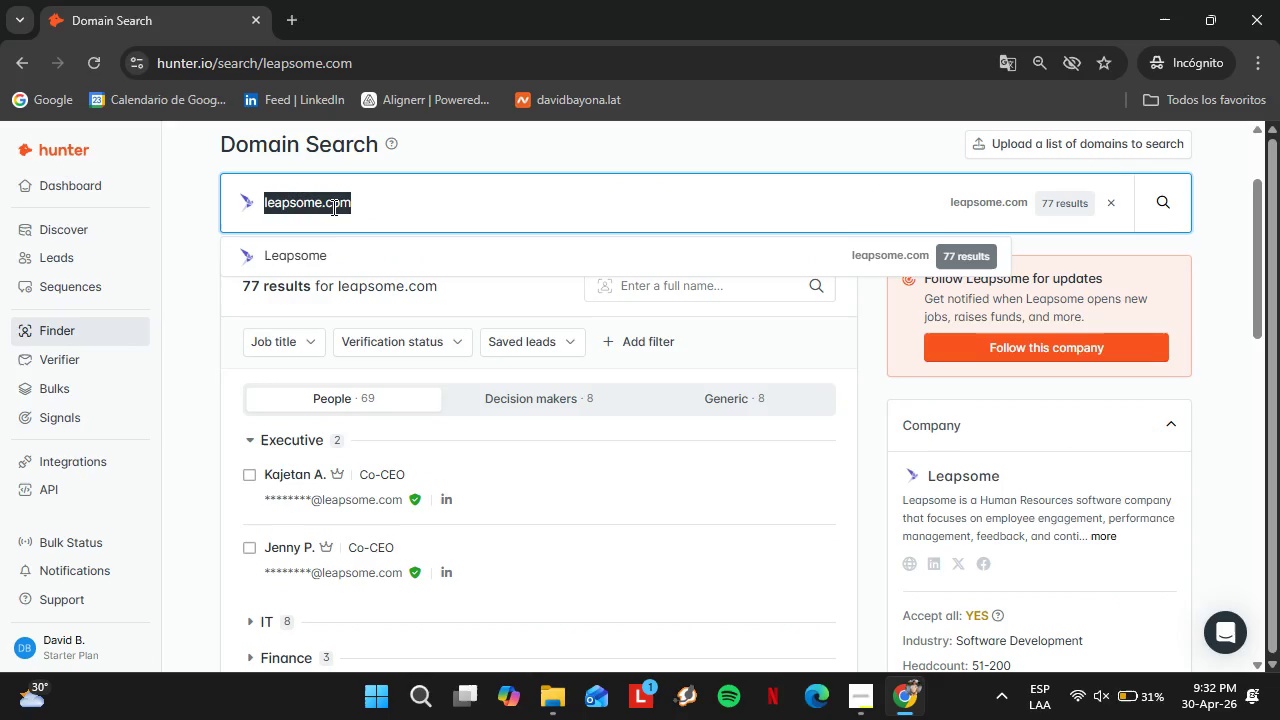 
type(cultureamp.com)
 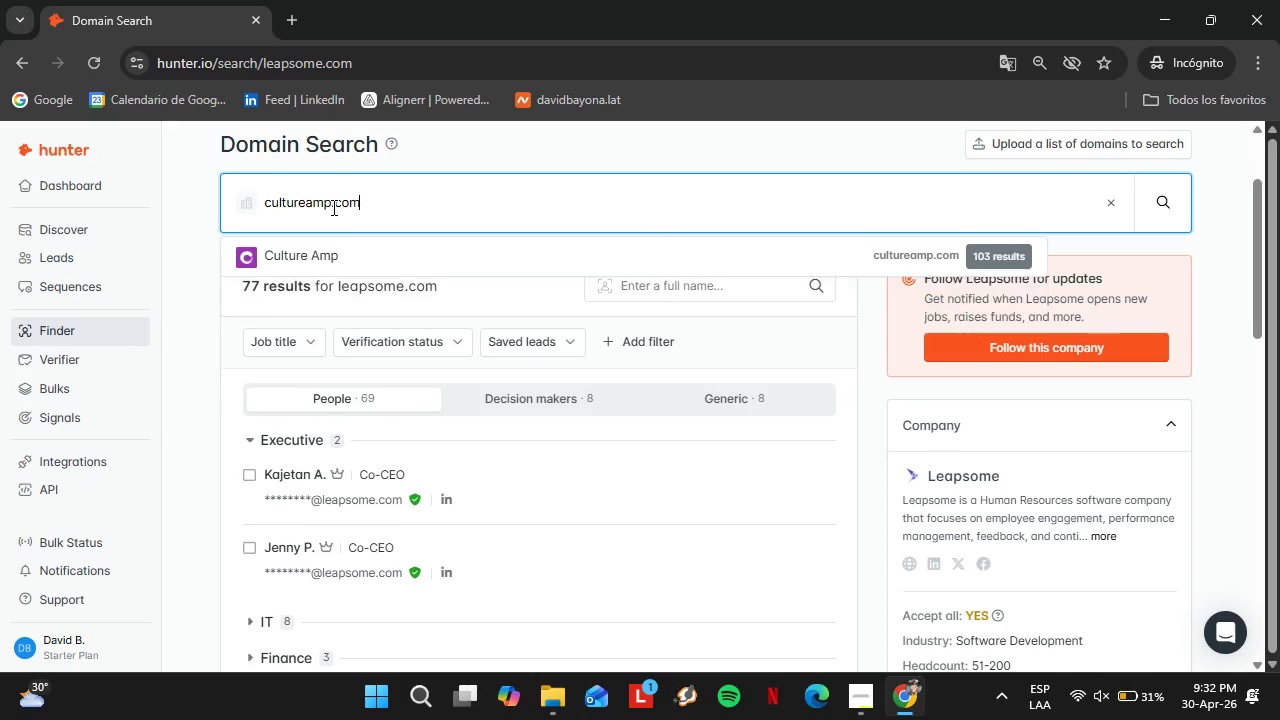 
key(Enter)
 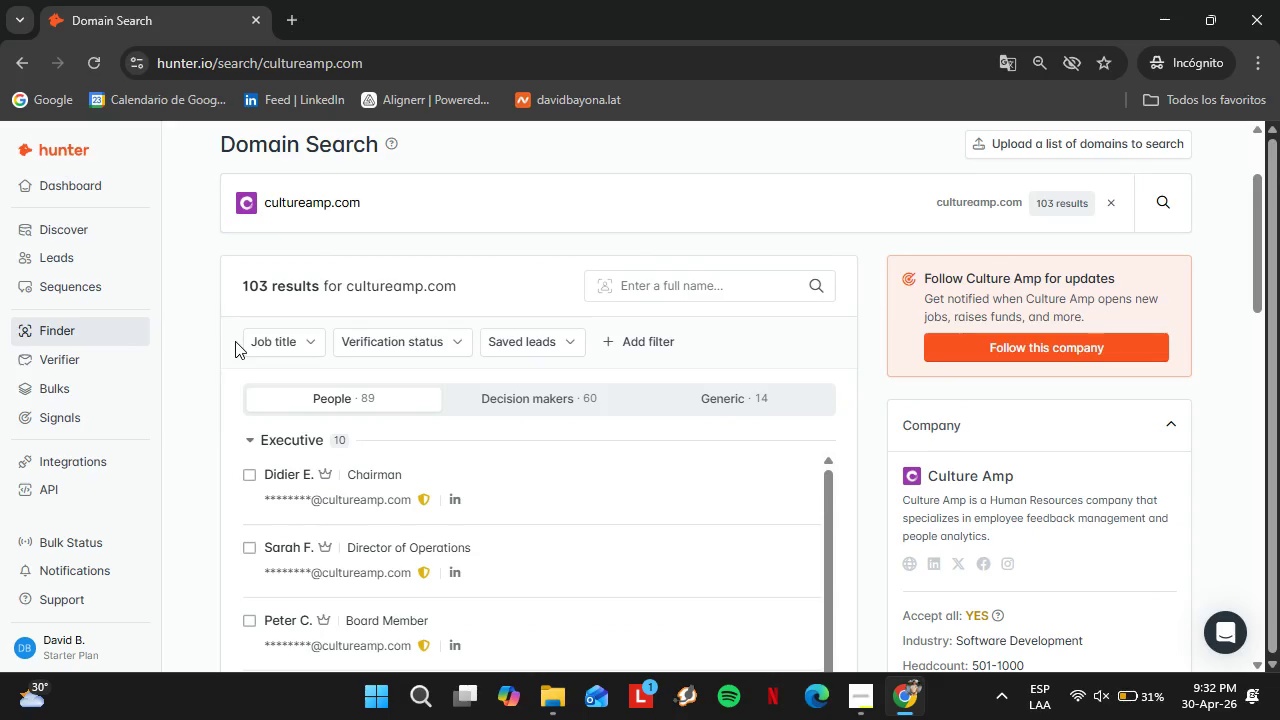 
scroll: coordinate [459, 353], scroll_direction: up, amount: 3.0
 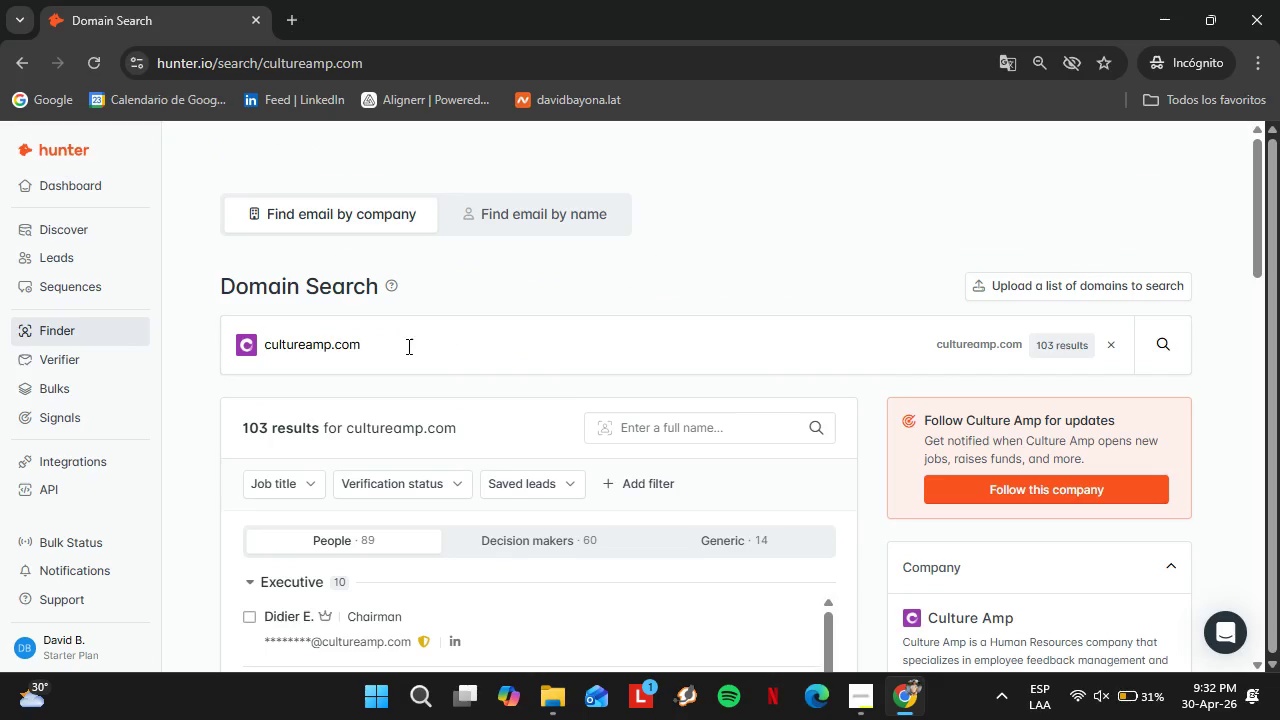 
left_click([405, 346])
 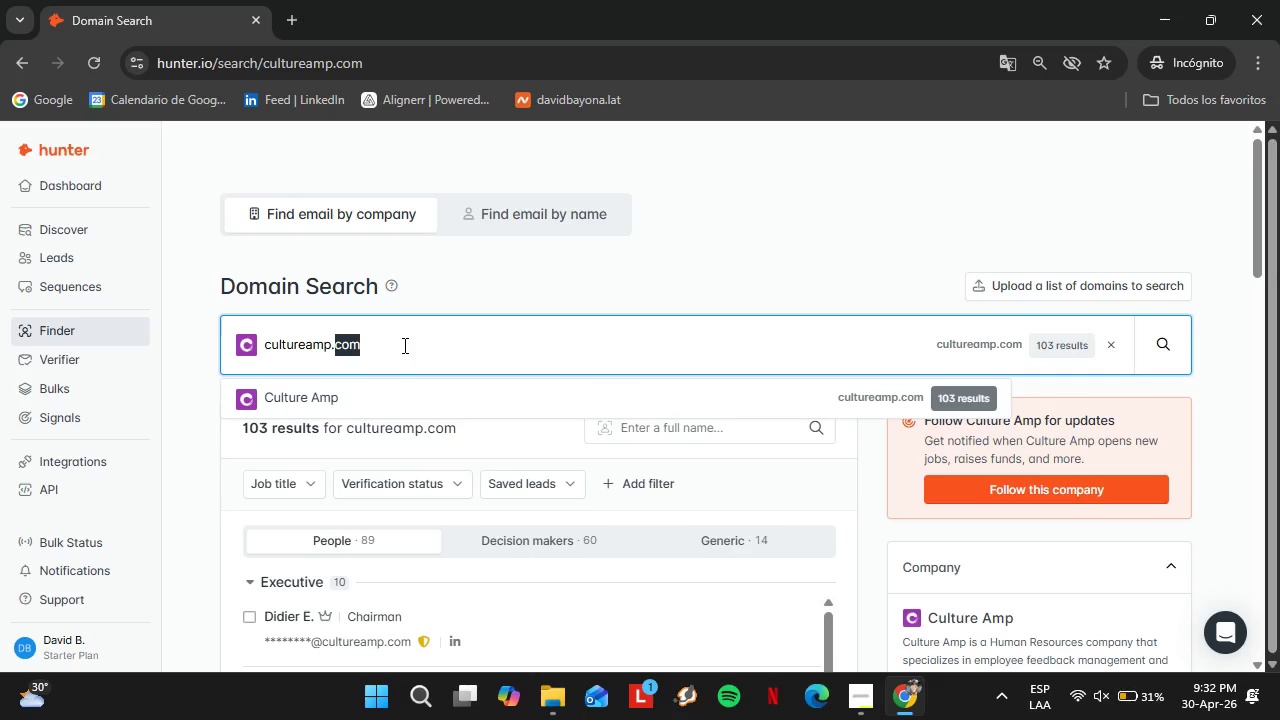 
triple_click([403, 345])
 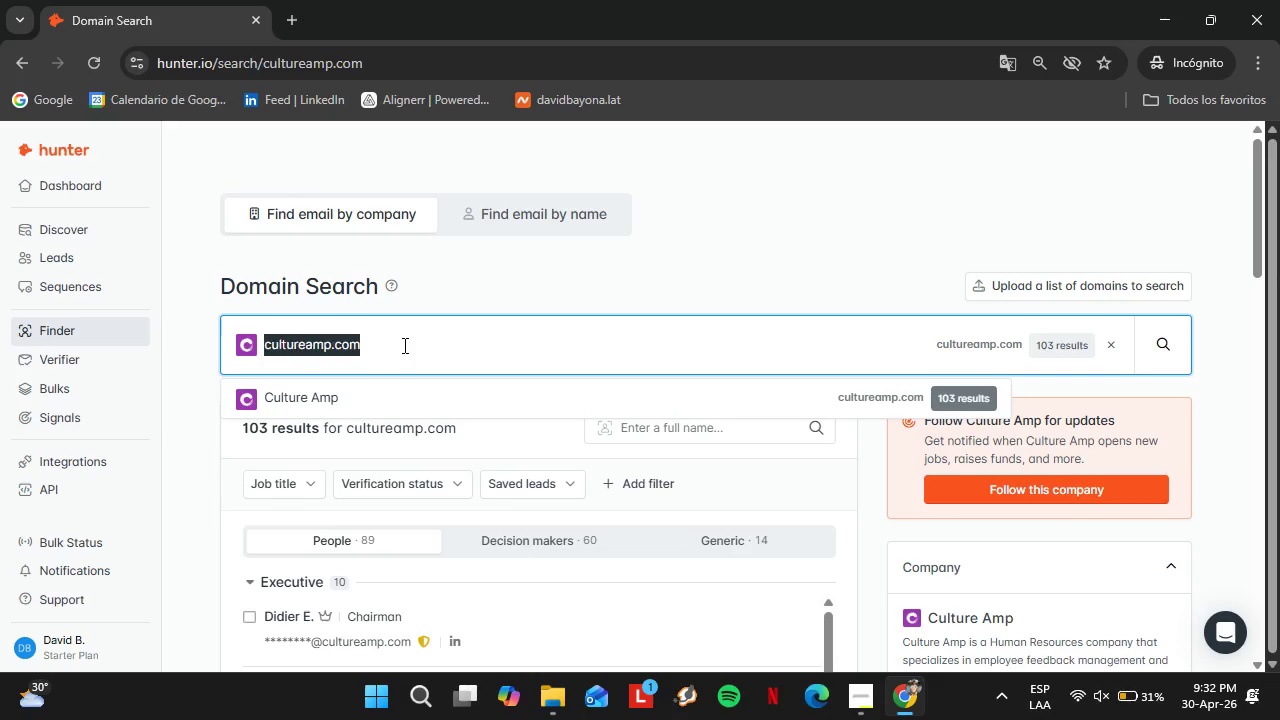 
triple_click([403, 345])
 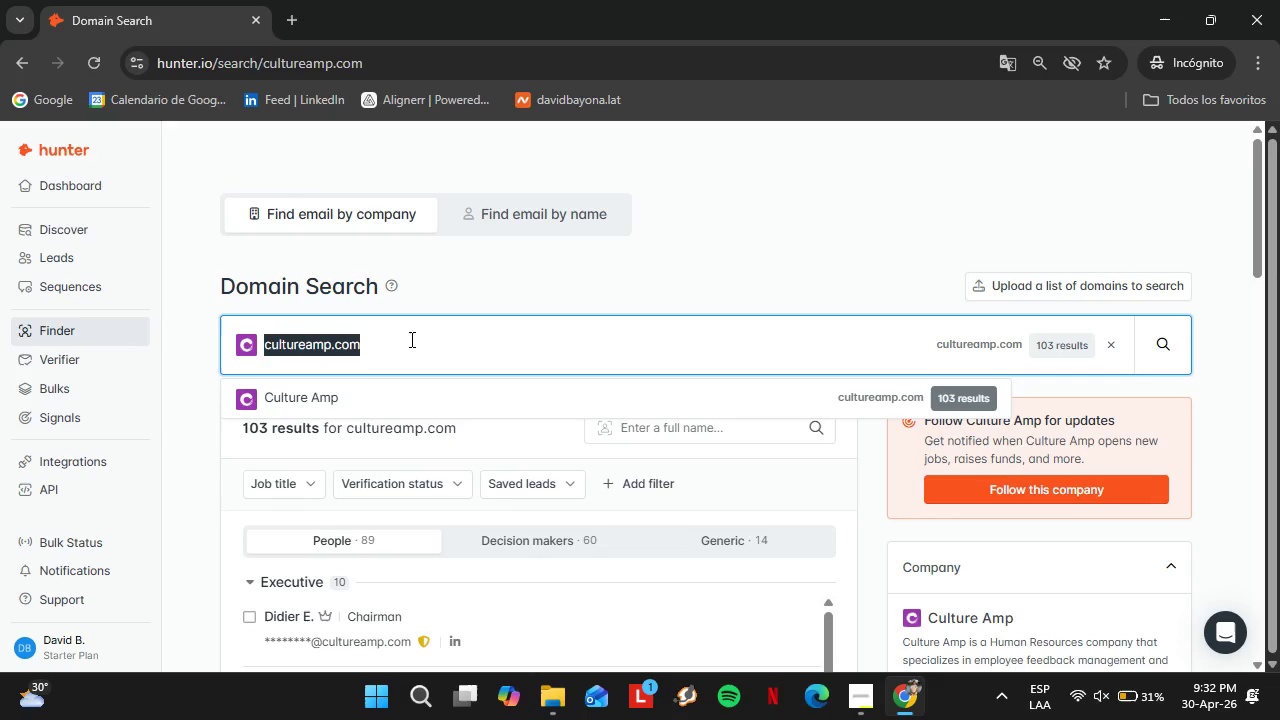 
type(q[Delete])
key(Backspace)
key(Backspace)
key(Backspace)
type(15v)
key(Backspace)
type(five.com)
 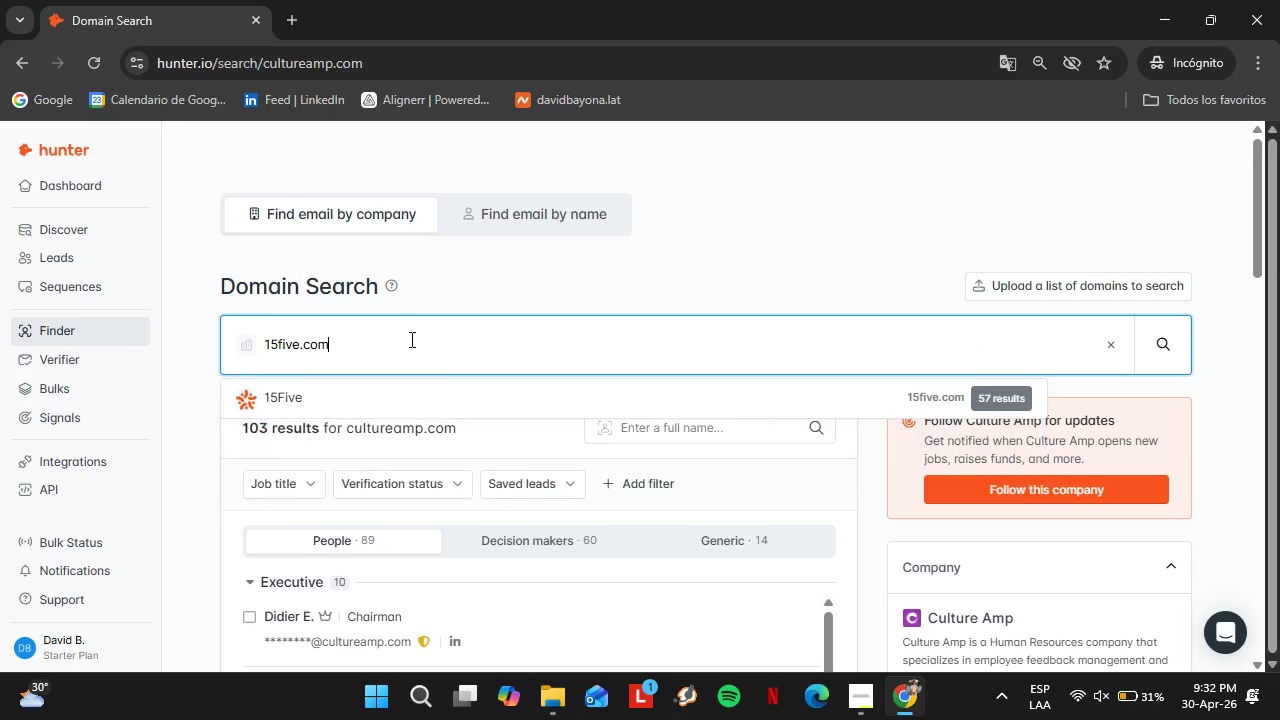 
key(Enter)
 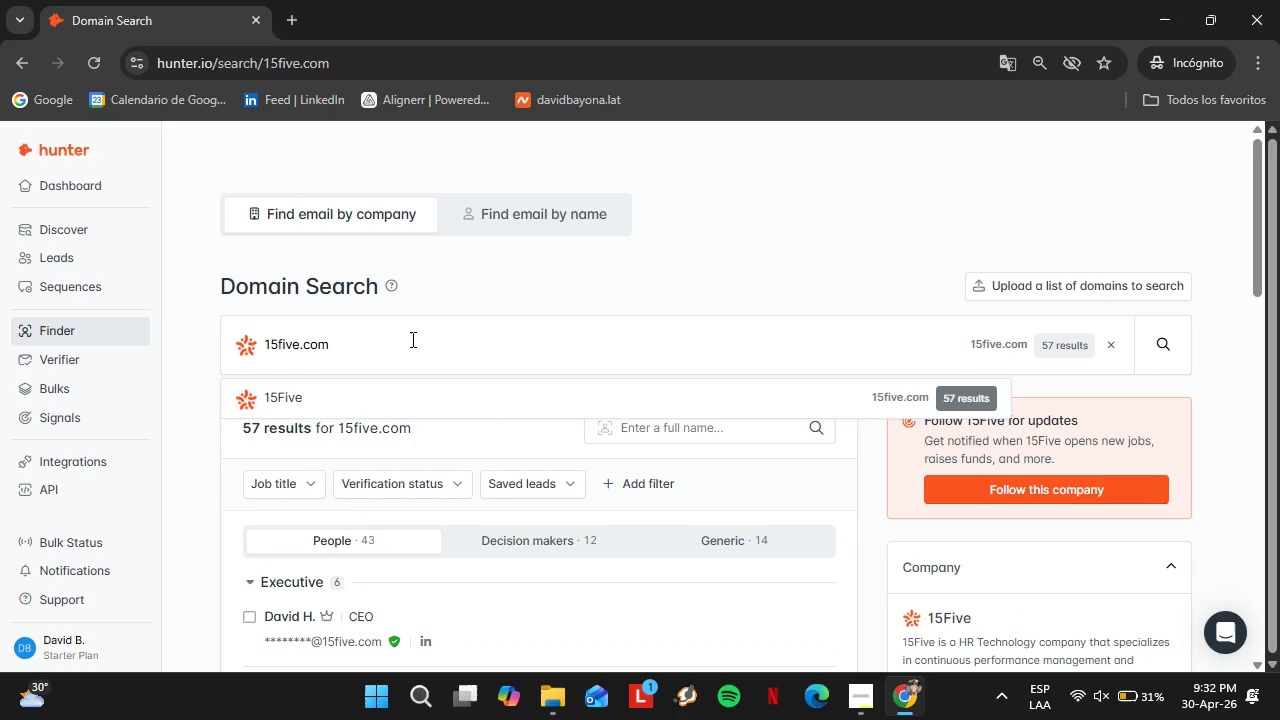 
wait(19.95)
 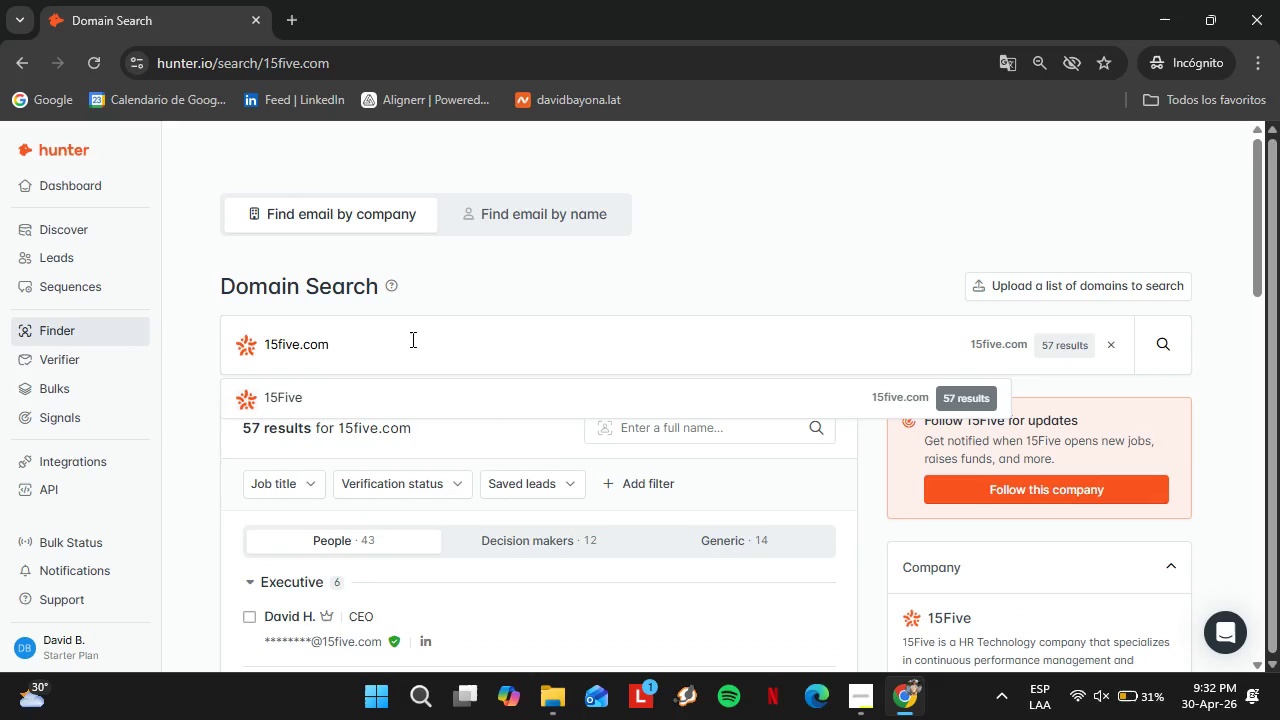 
left_click([393, 396])
 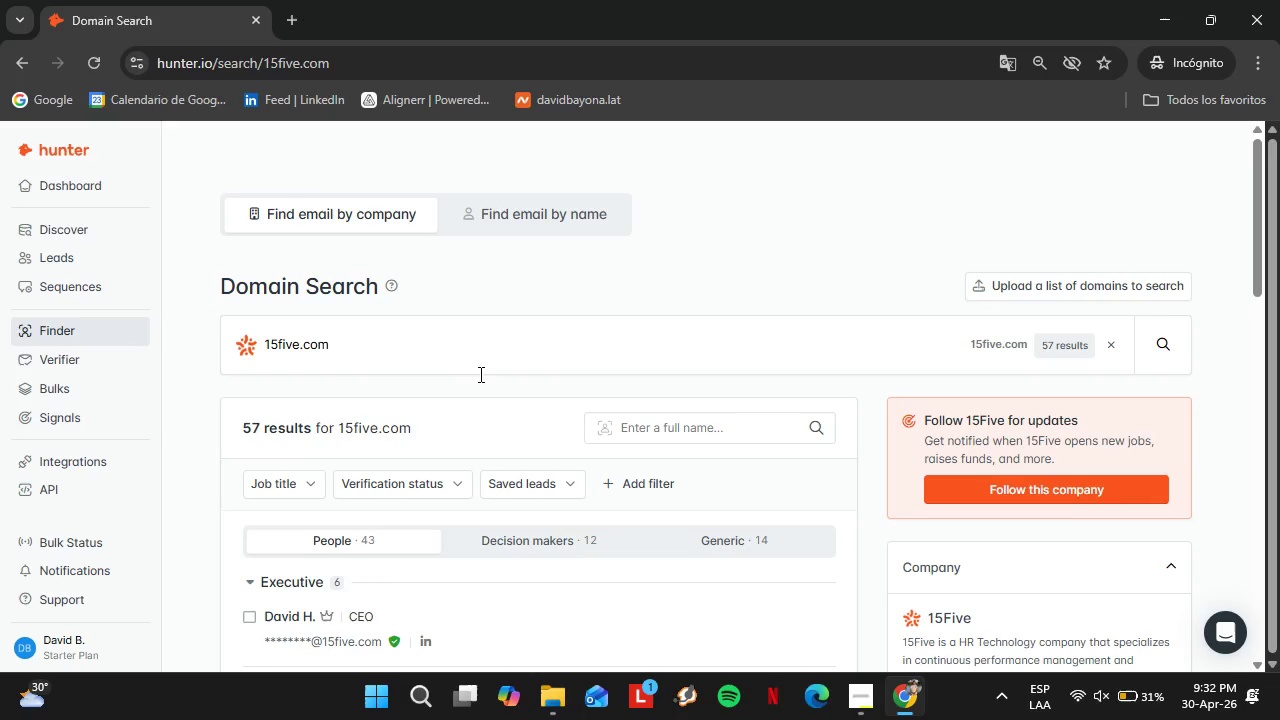 
scroll: coordinate [479, 374], scroll_direction: down, amount: 2.0
 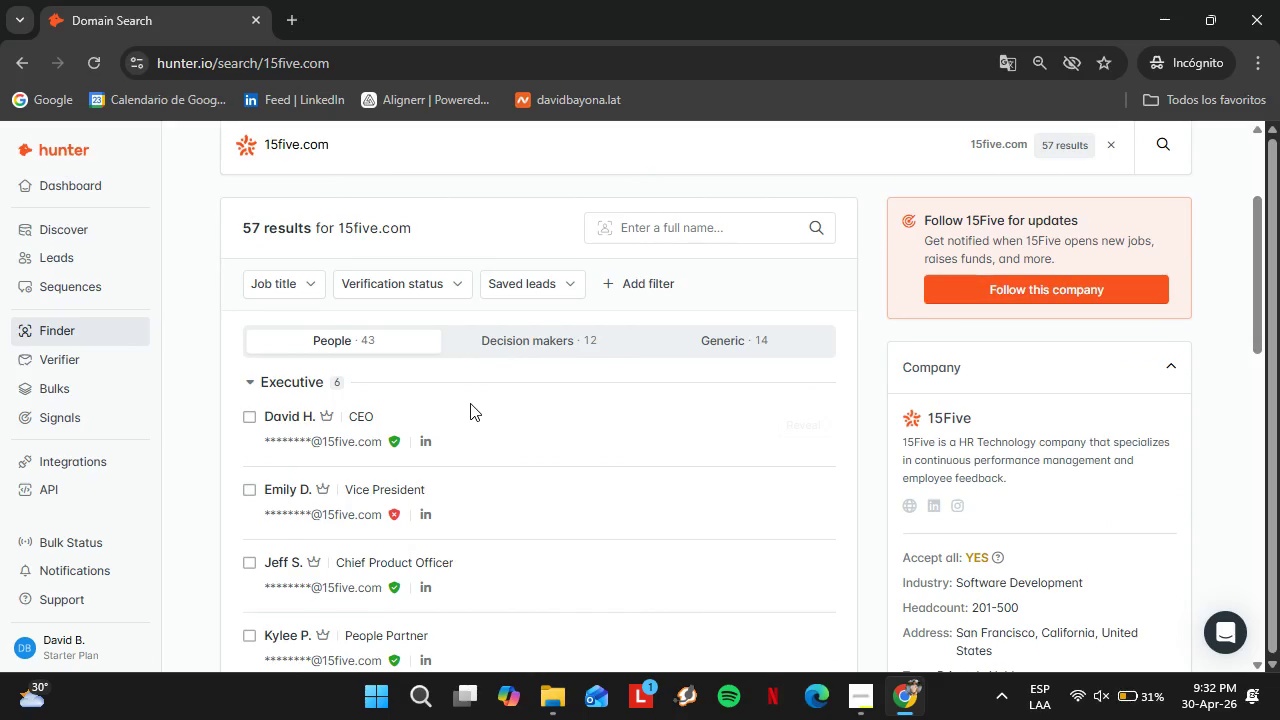 
left_click([285, 286])
 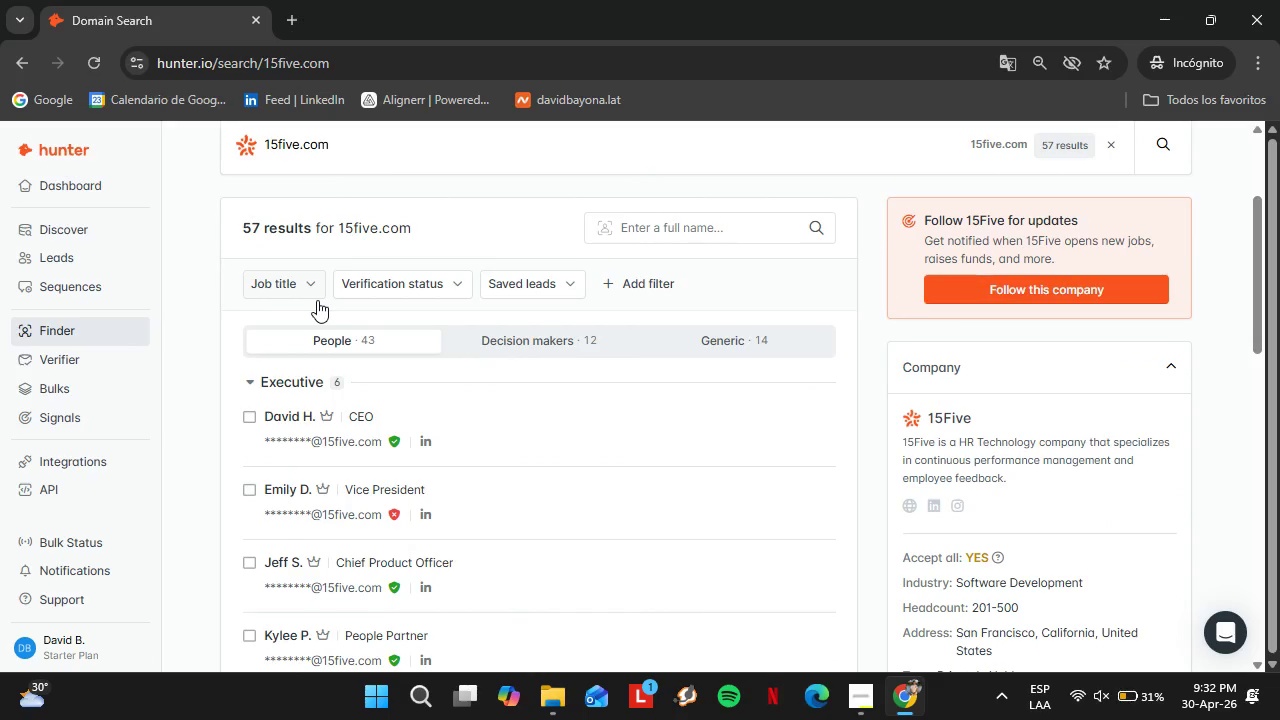 
left_click([328, 321])
 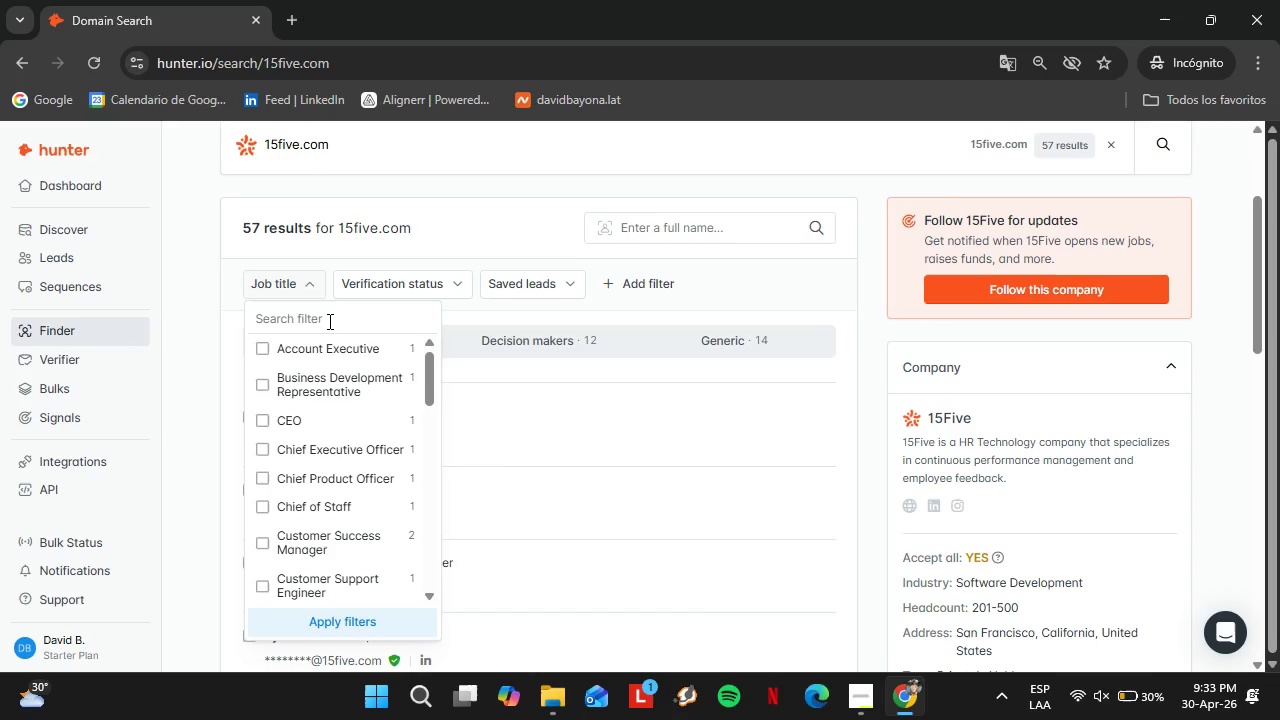 
type(hr)
key(Backspace)
type(uma)
key(Backspace)
key(Backspace)
key(Backspace)
 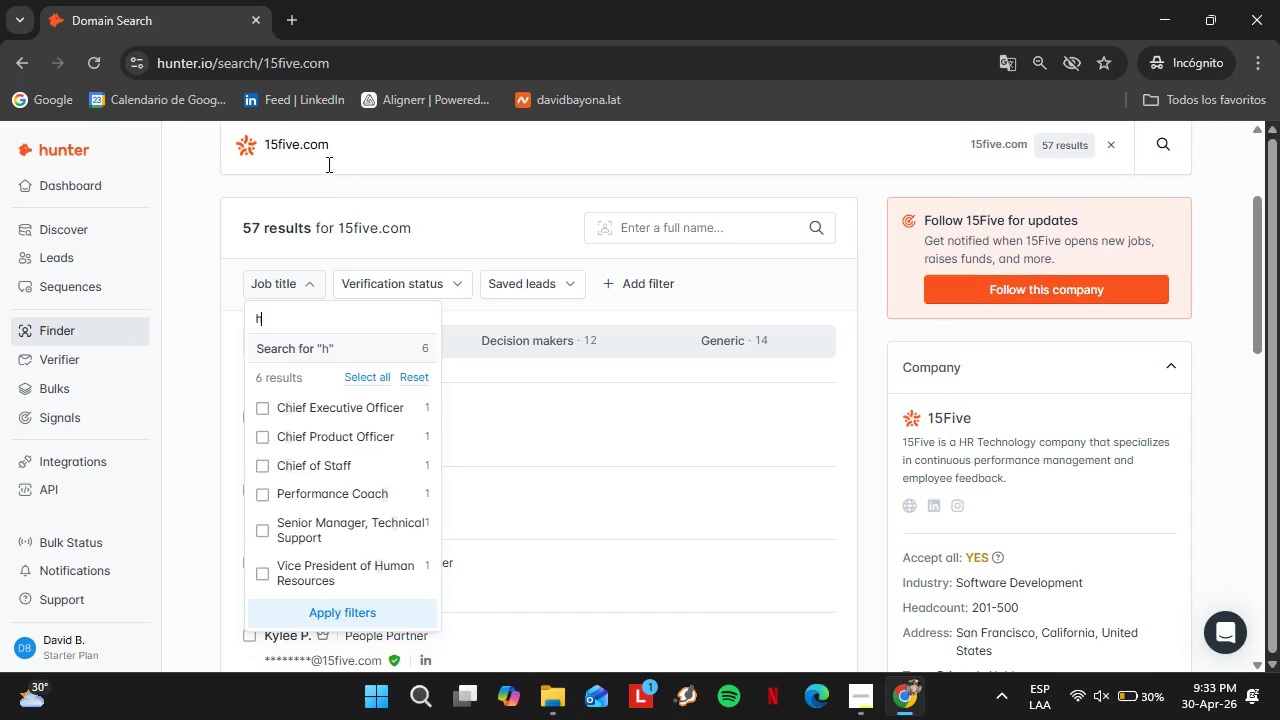 
double_click([327, 163])
 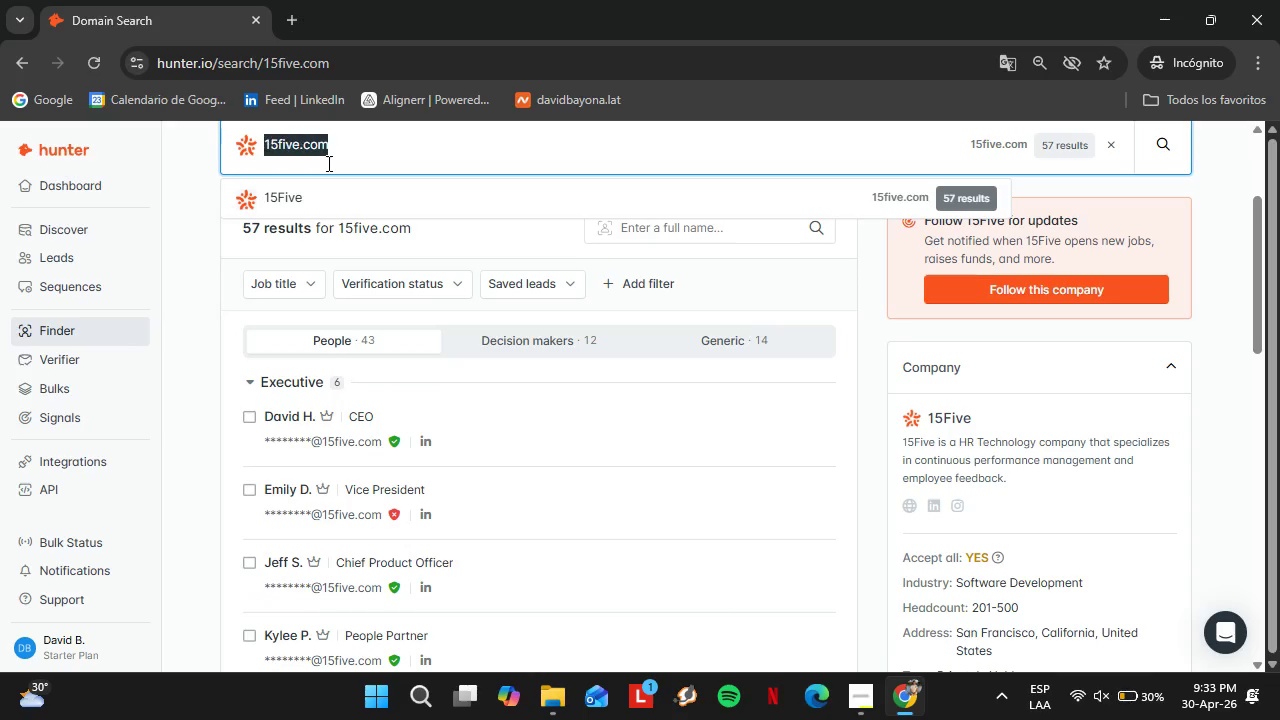 
triple_click([327, 163])
 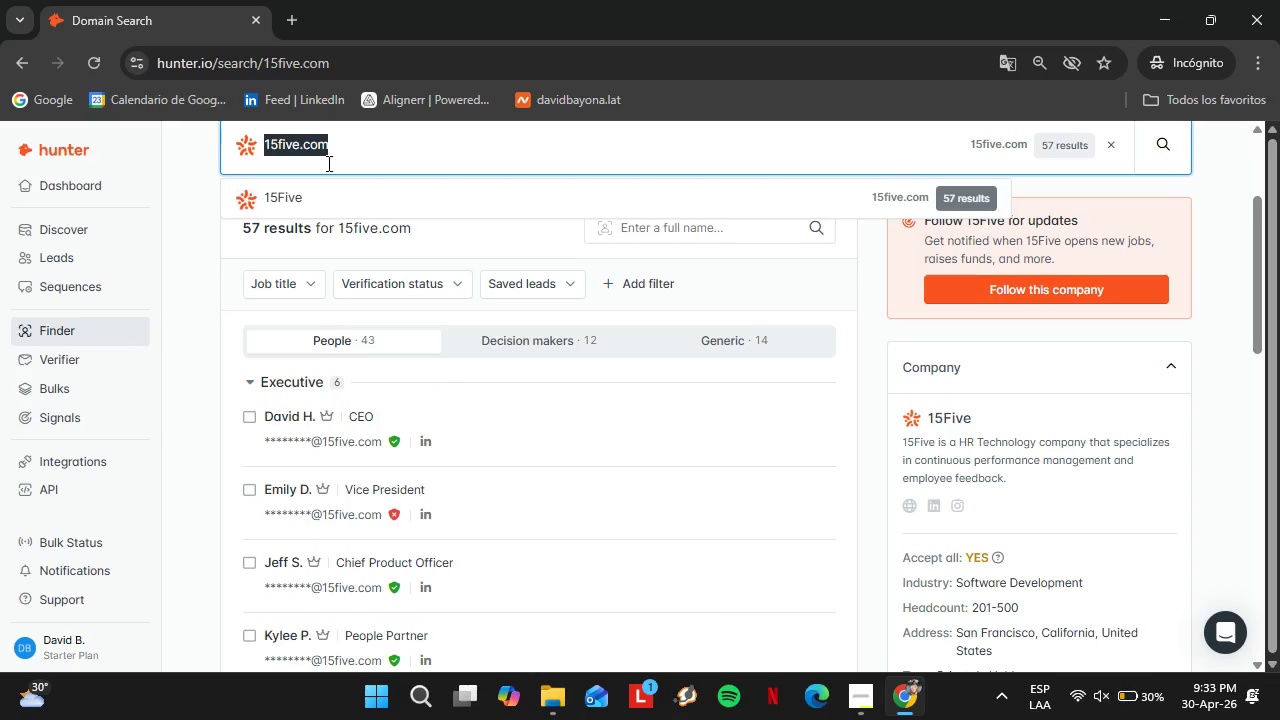 
triple_click([327, 163])
 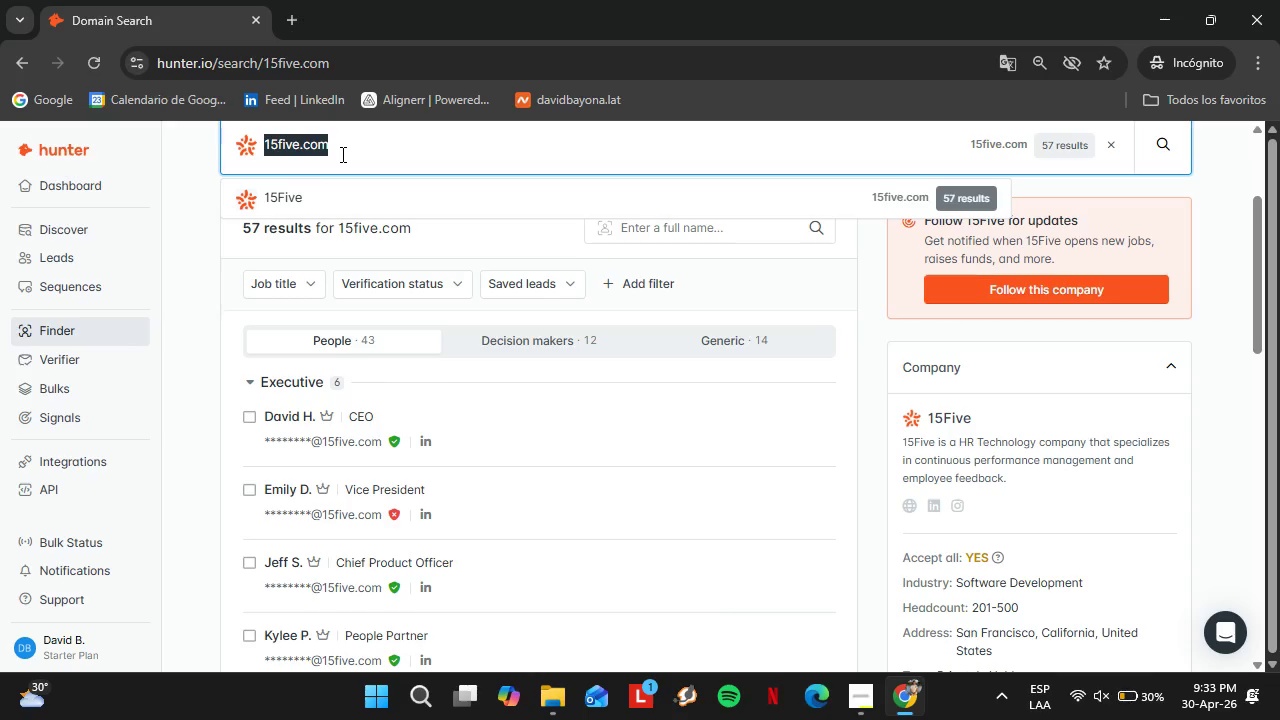 
wait(7.88)
 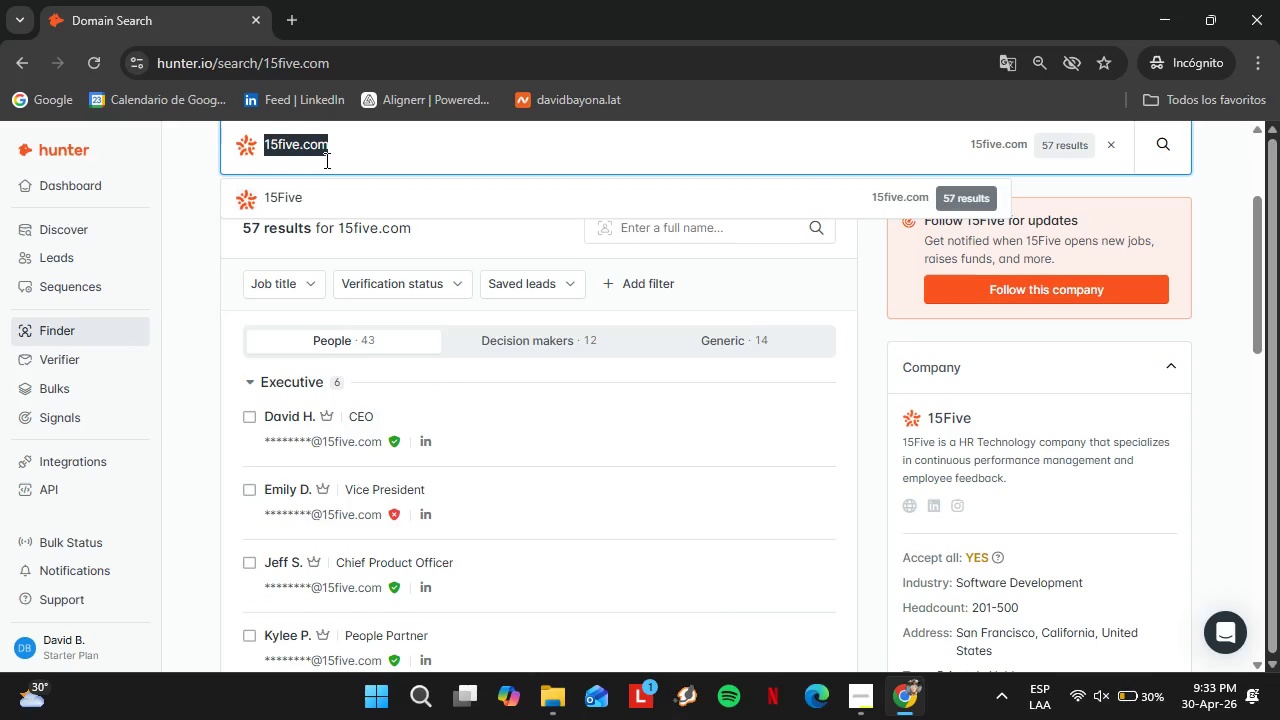 
type(betterworks.com)
 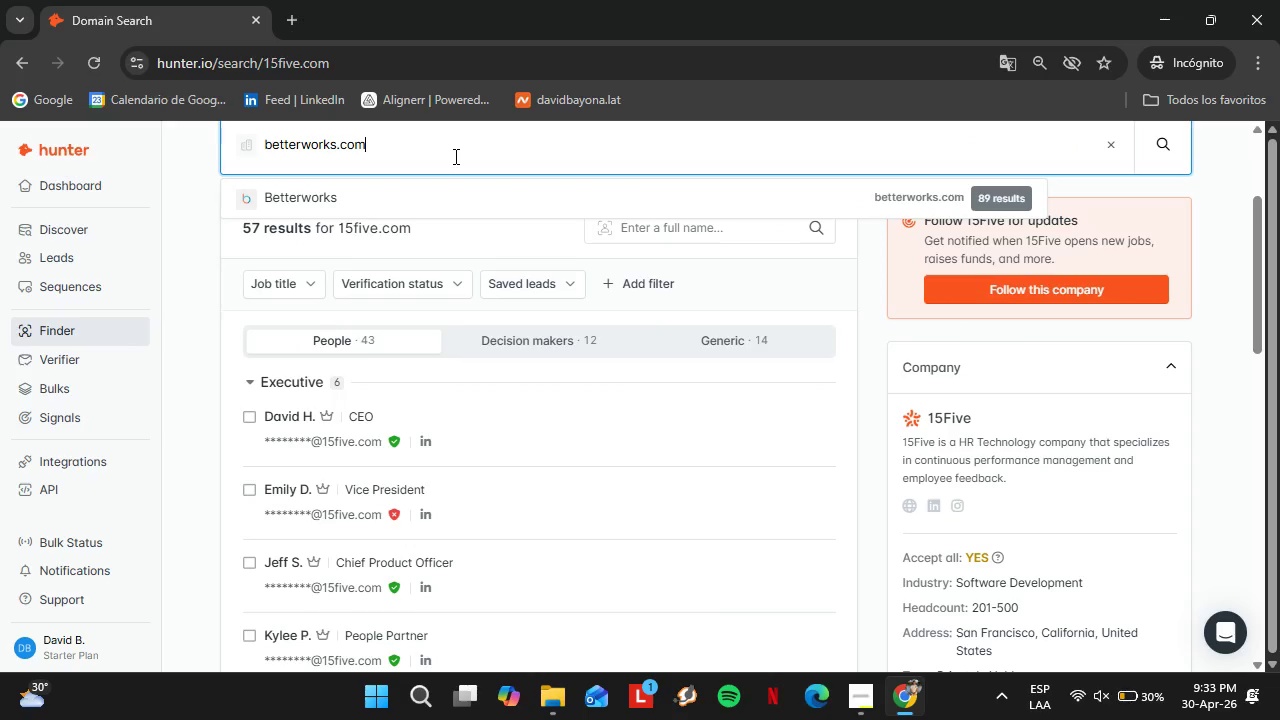 
key(Enter)
 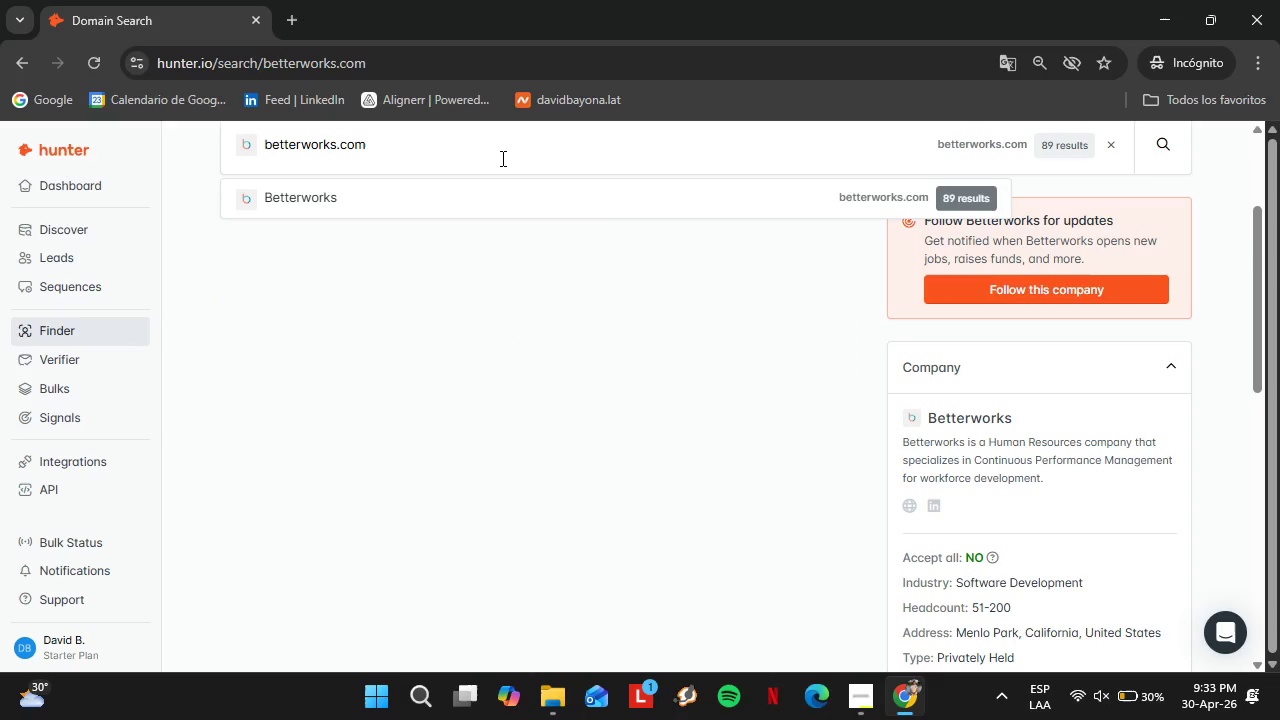 
left_click([409, 195])
 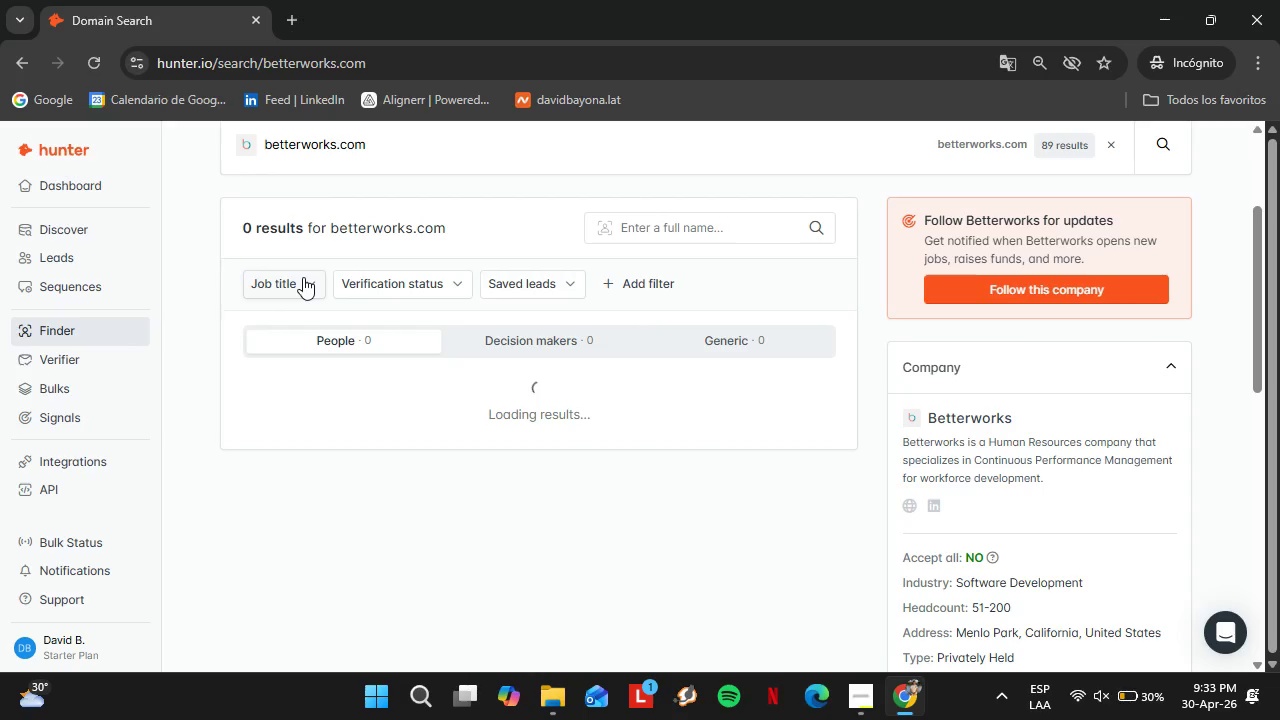 
left_click([298, 281])
 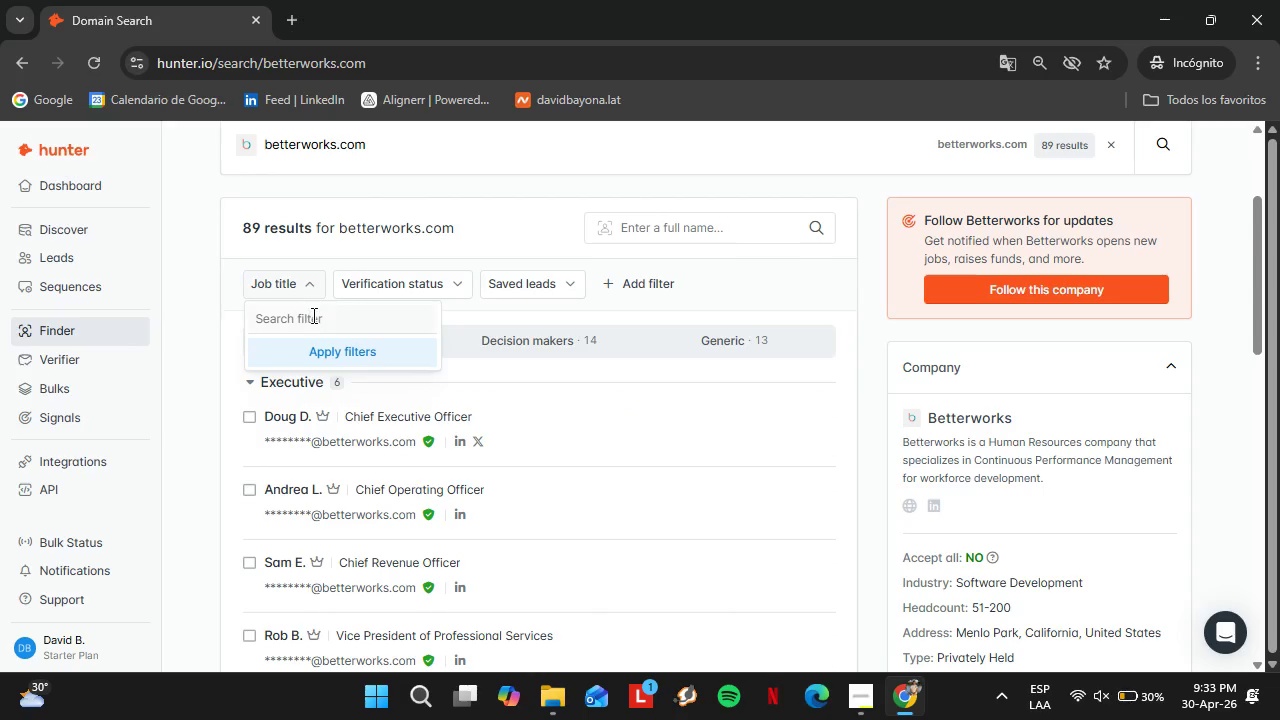 
left_click([312, 315])
 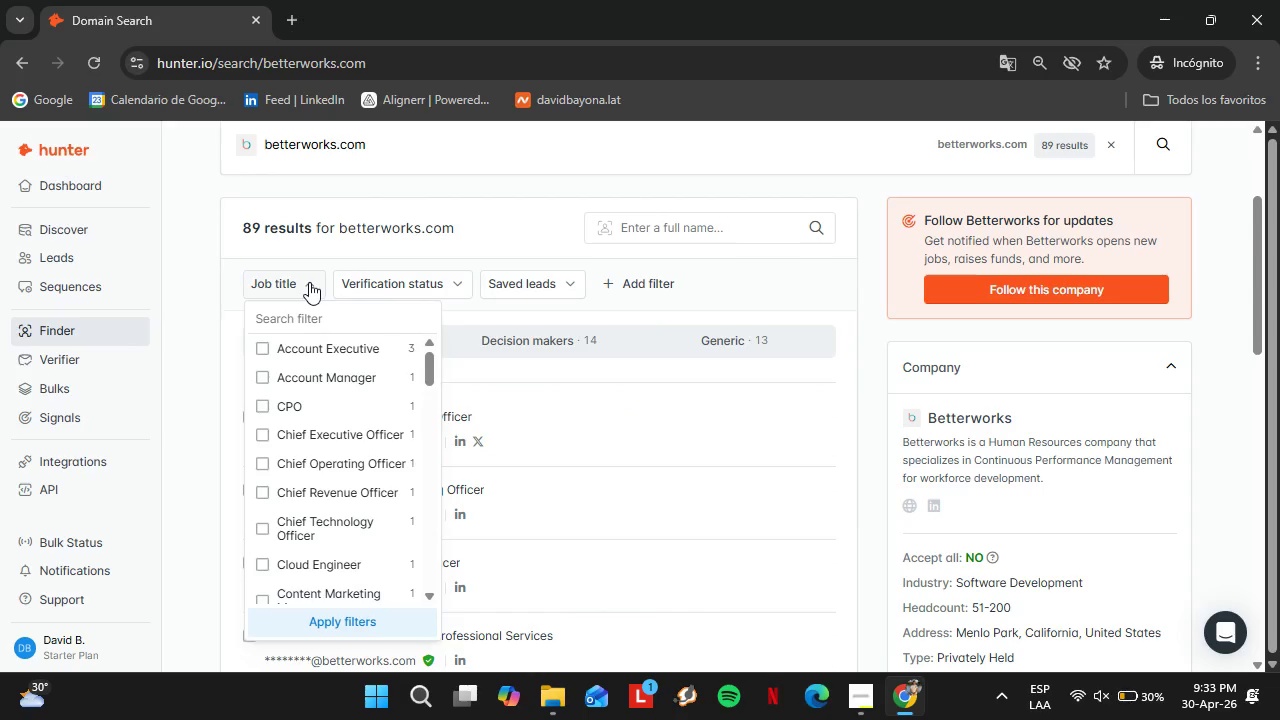 
type(hr)
key(Backspace)
type(um)
key(Backspace)
key(Backspace)
key(Backspace)
 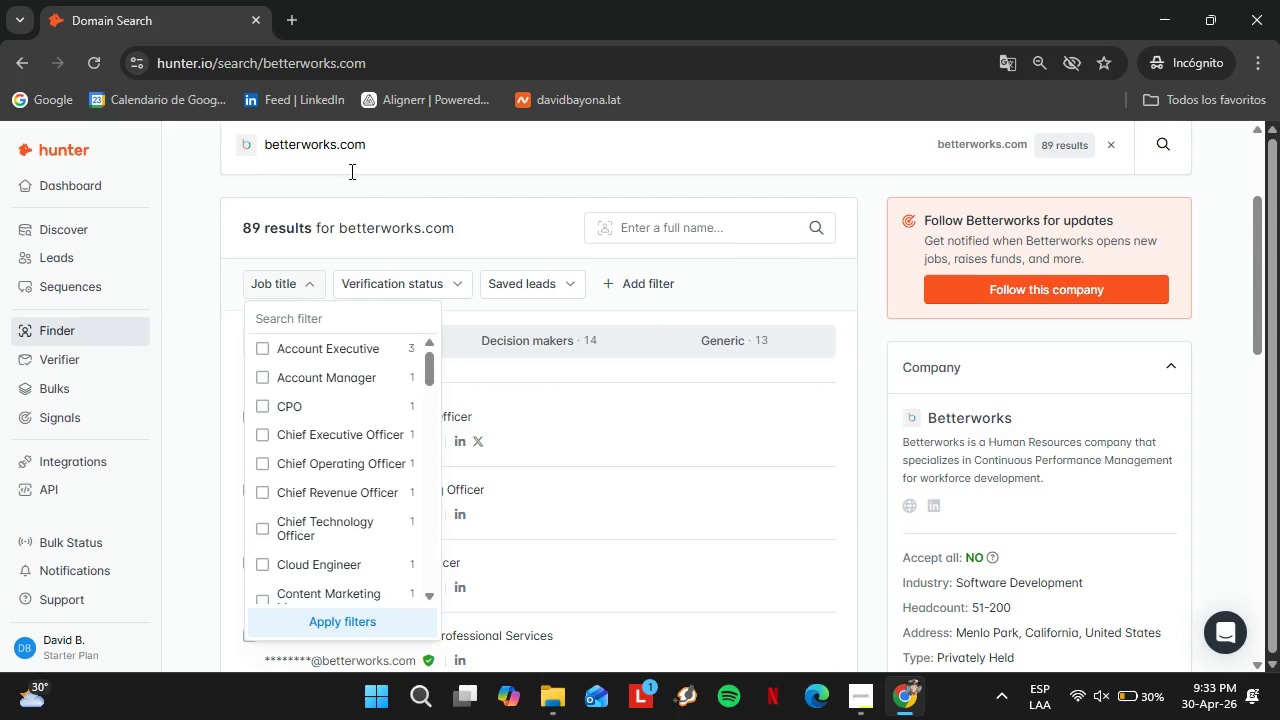 
double_click([350, 171])
 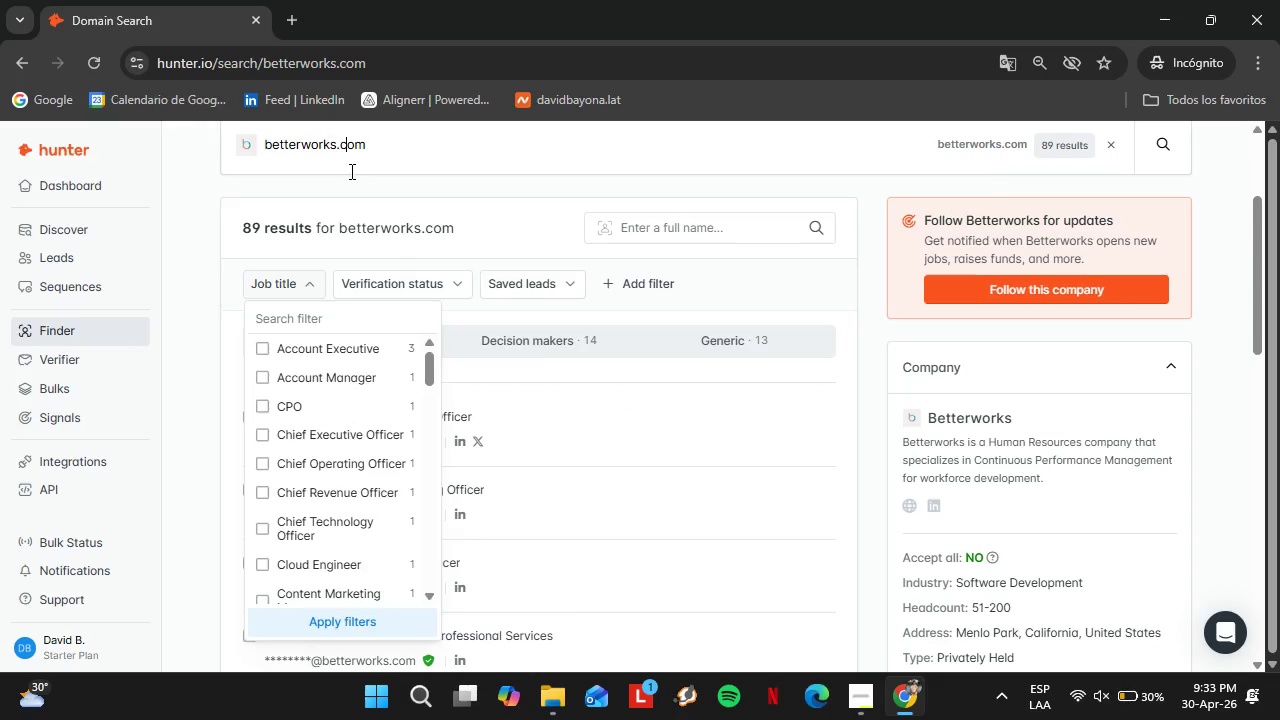 
triple_click([350, 171])
 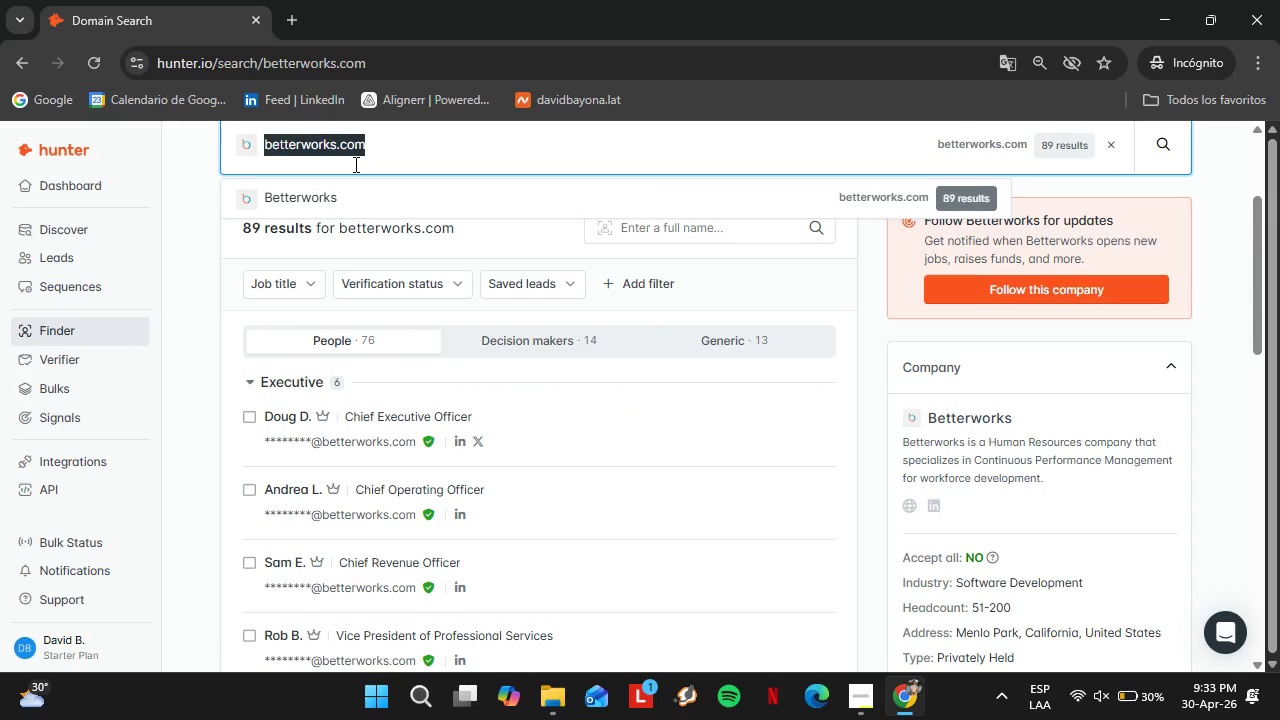 
type(reflektive.com)
 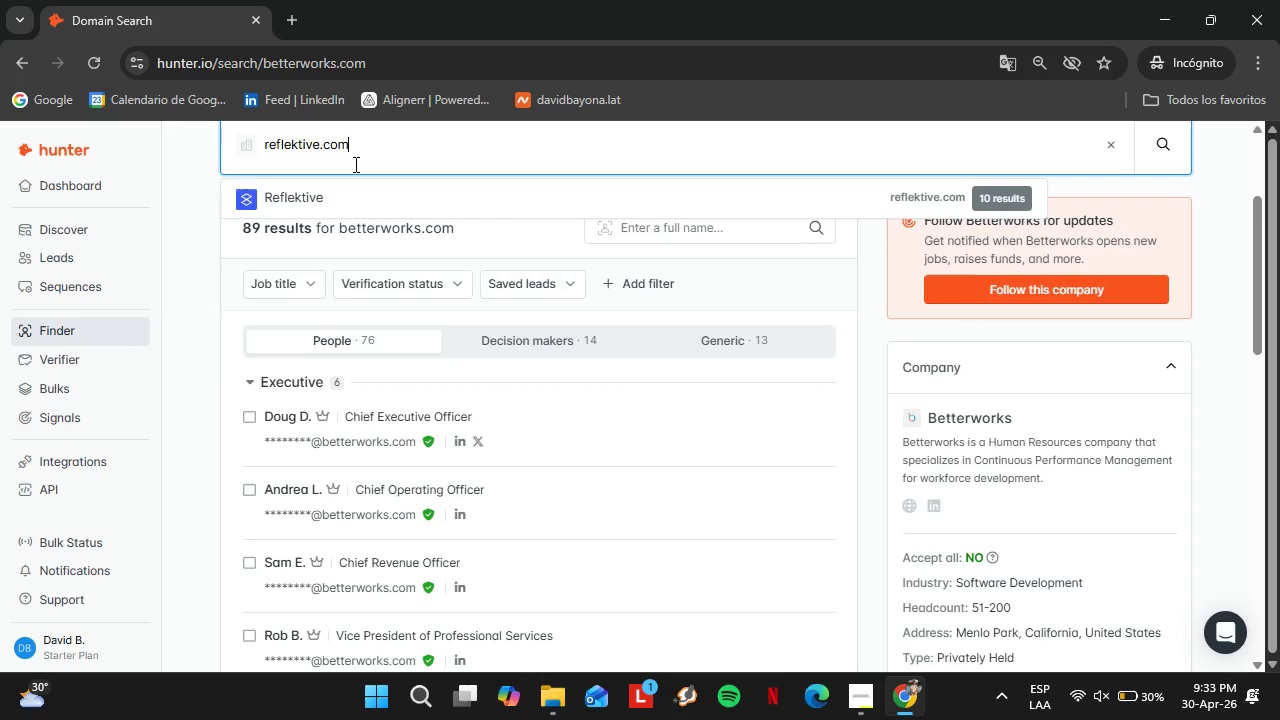 
key(Enter)
 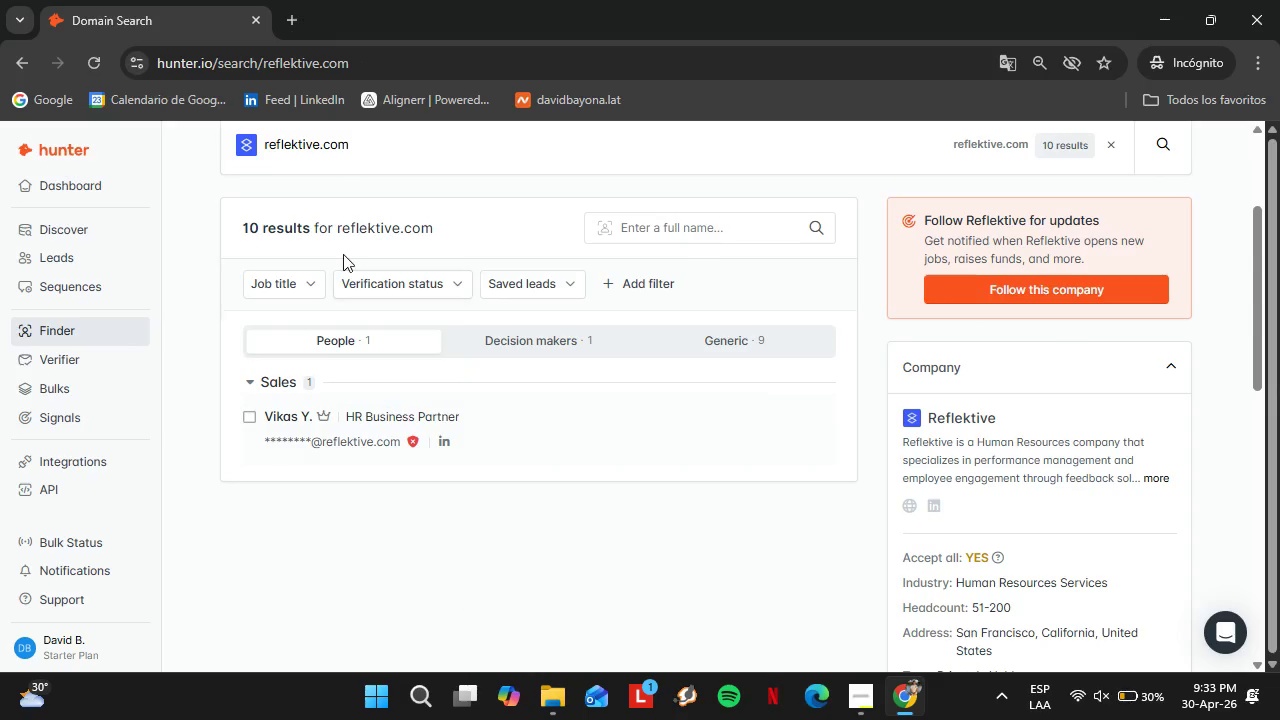 
double_click([323, 163])
 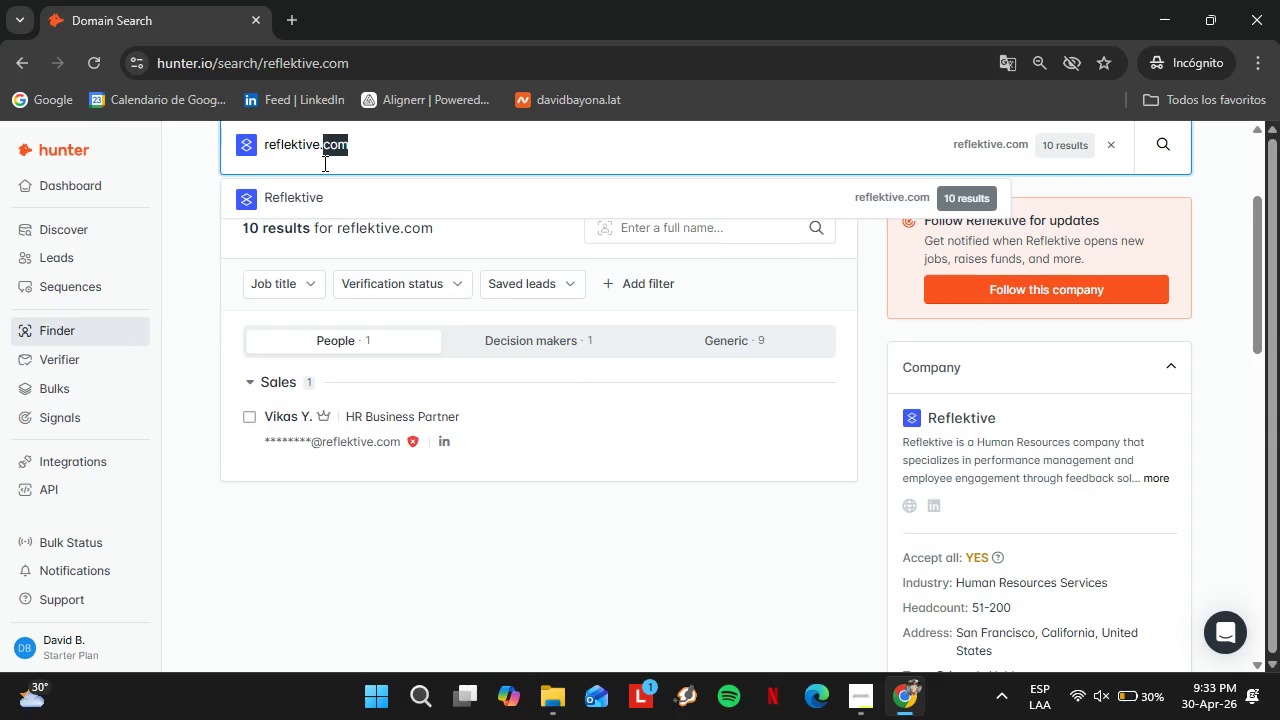 
triple_click([323, 163])
 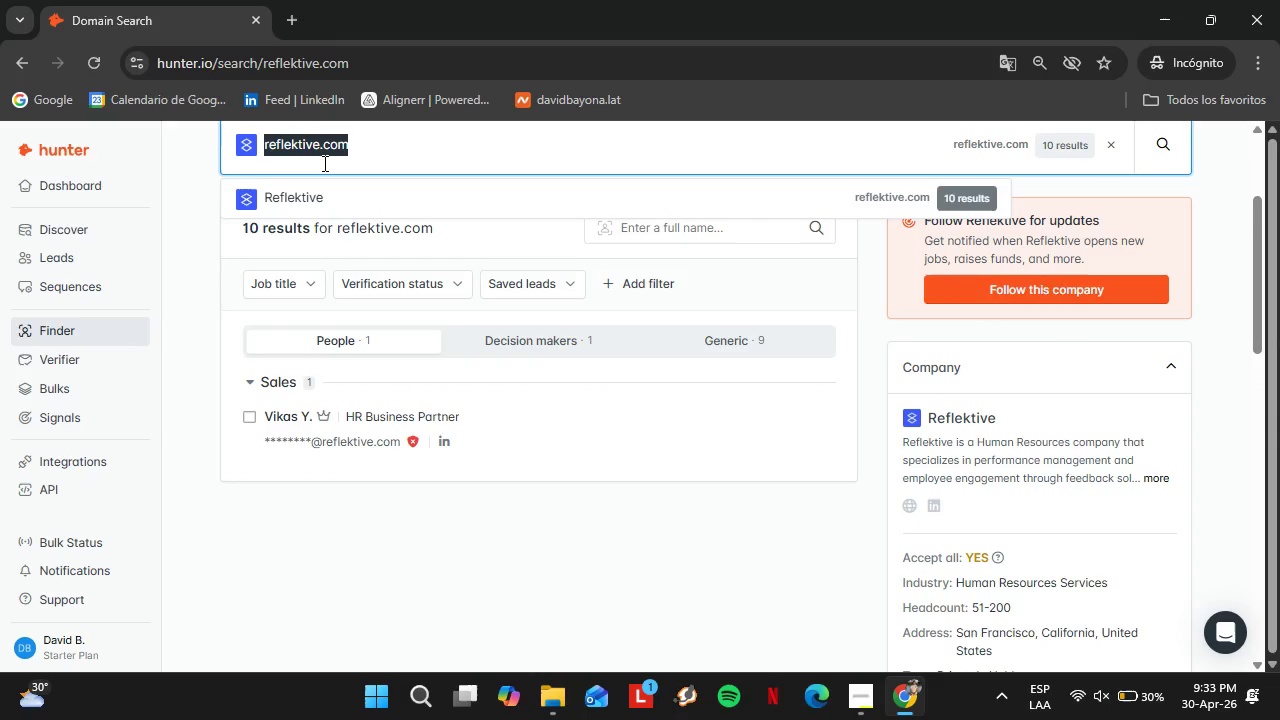 
type(trakstar.com)
 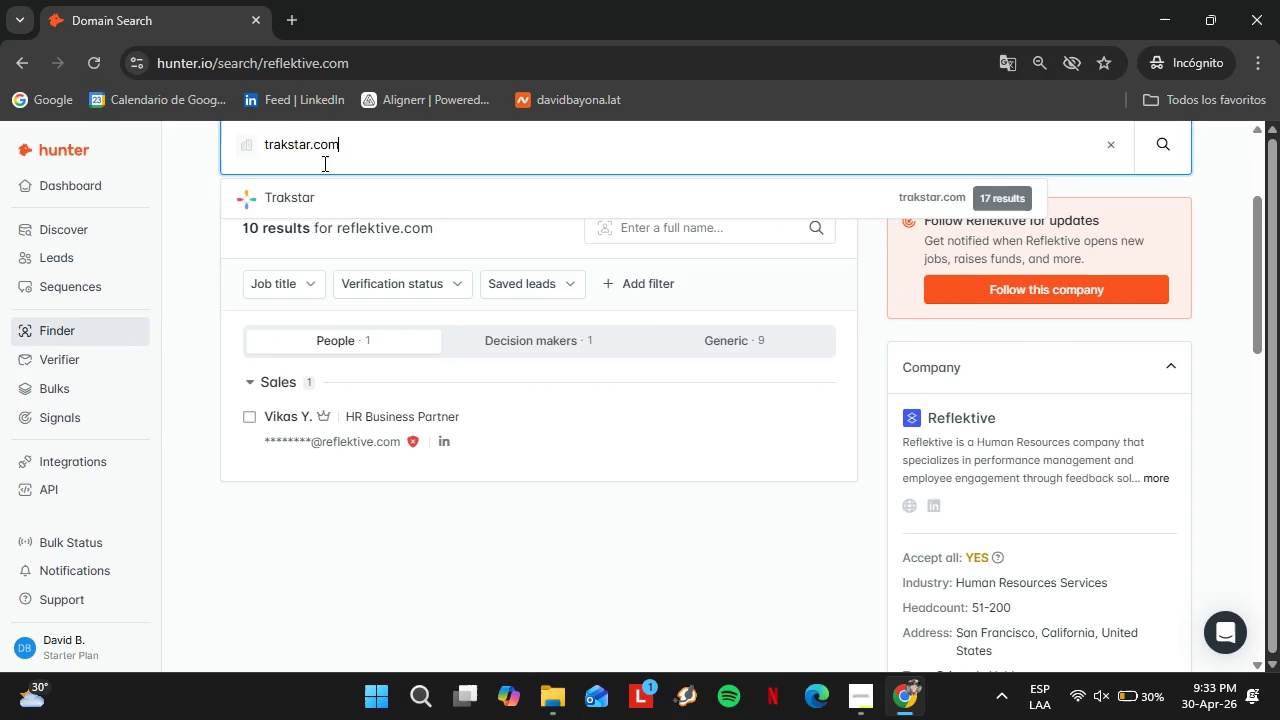 
key(Enter)
 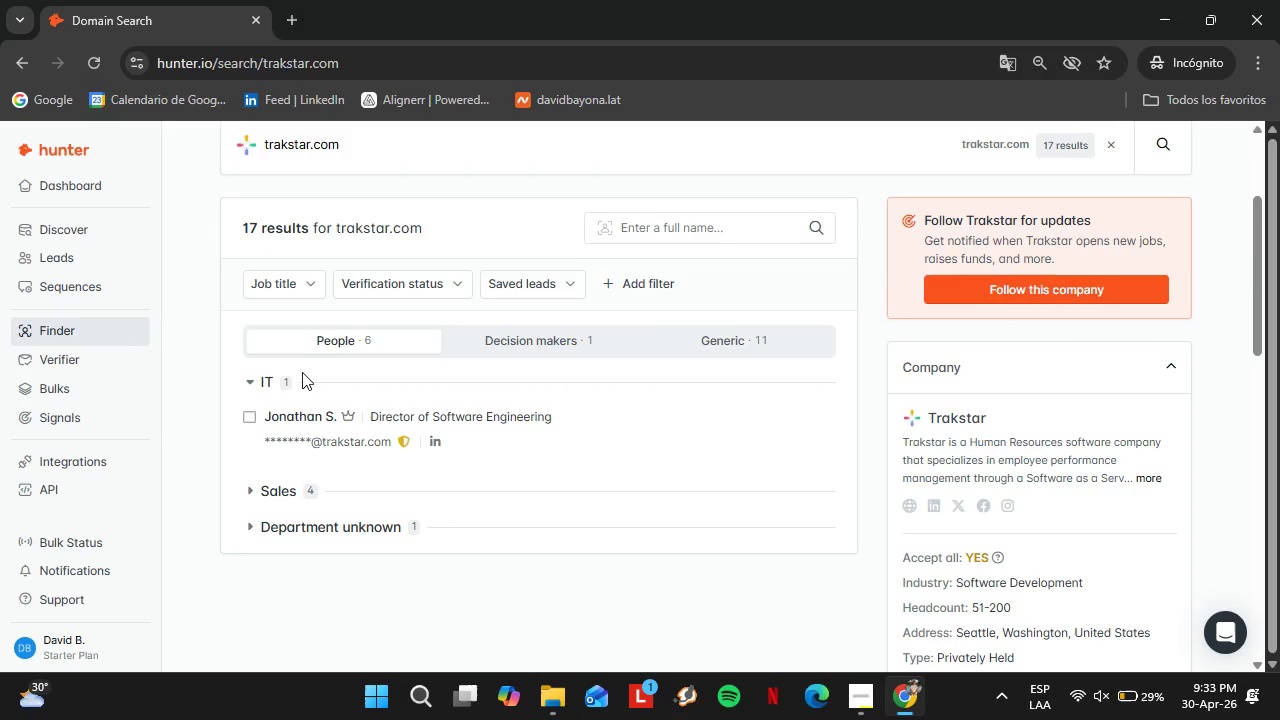 
wait(5.17)
 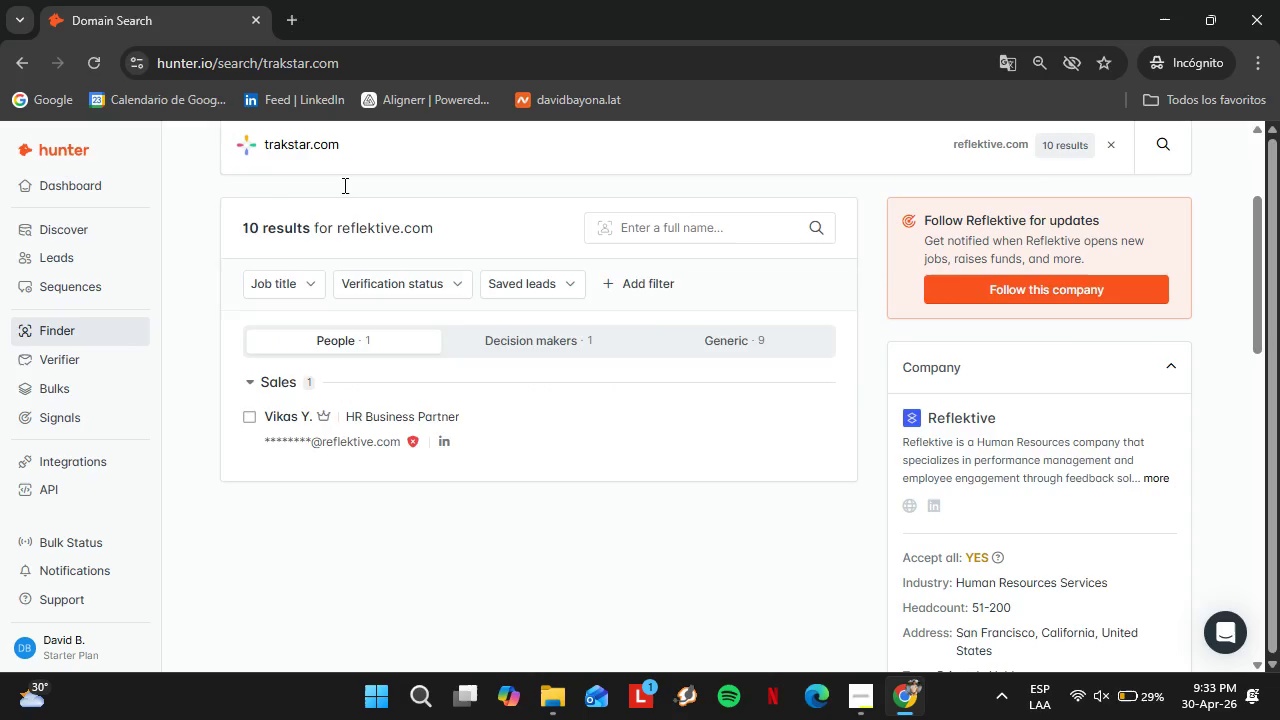 
left_click([280, 497])
 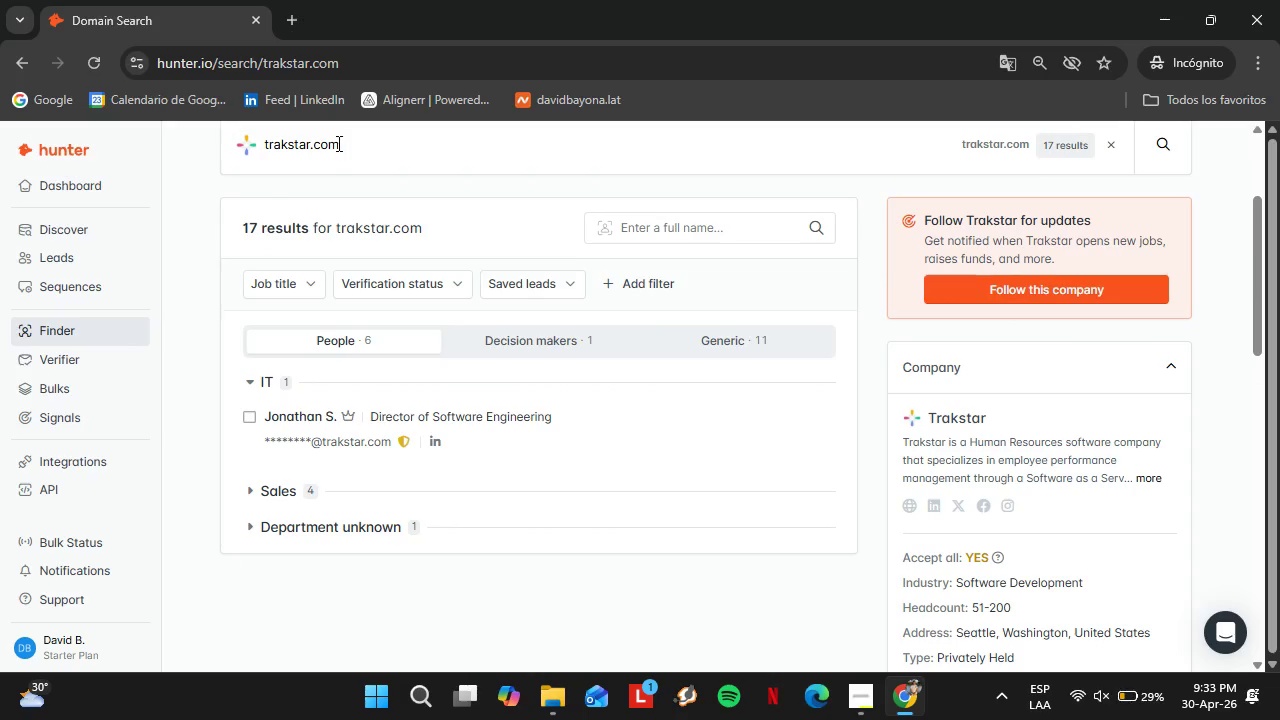 
left_click([335, 140])
 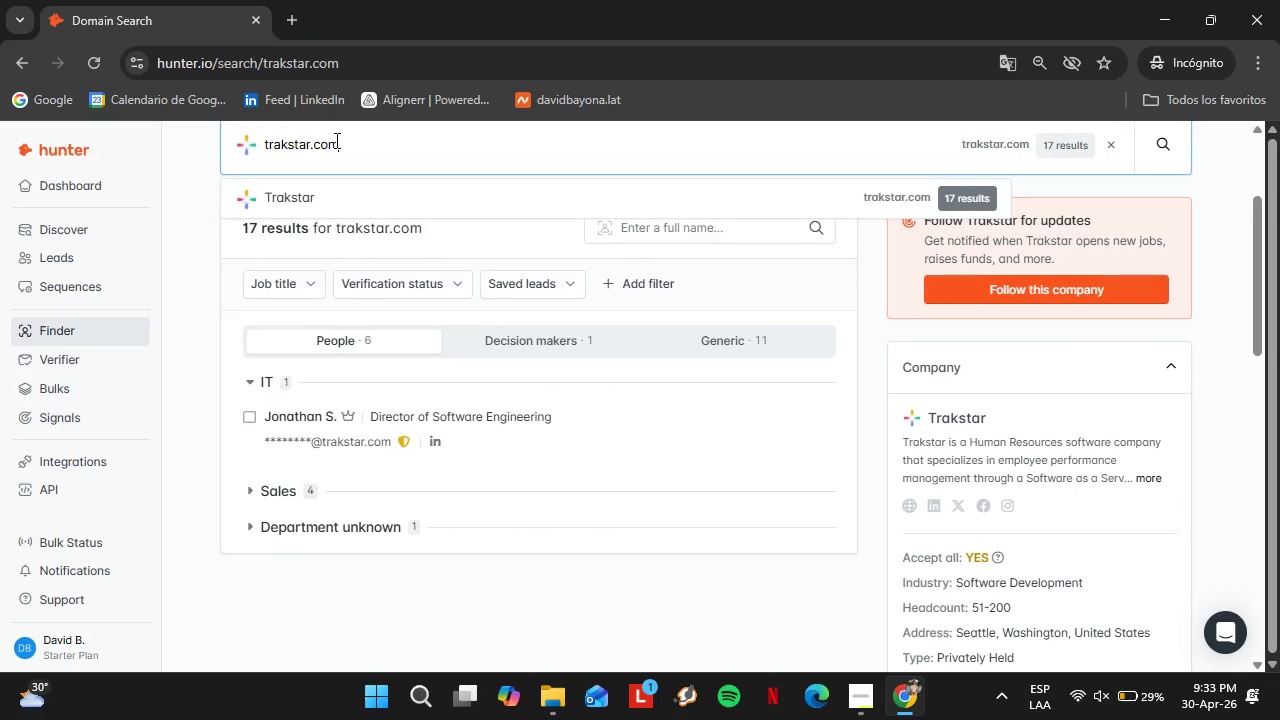 
triple_click([335, 139])
 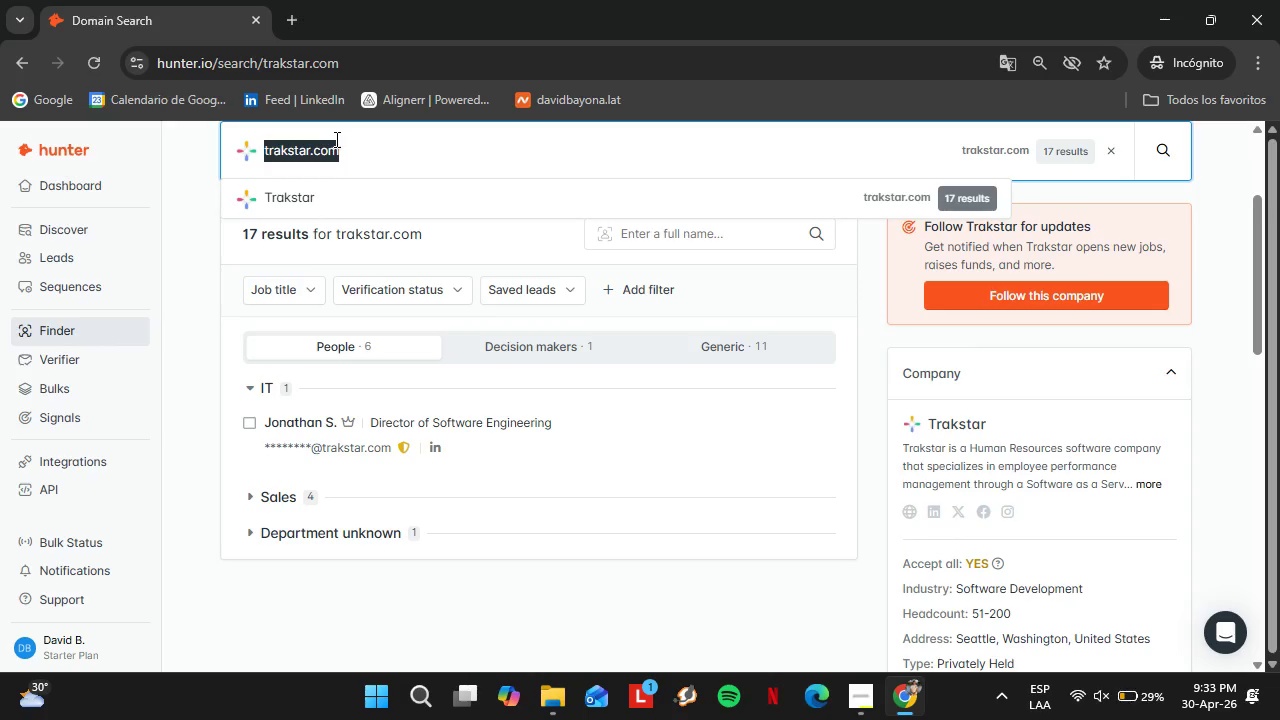 
type(engagedly.com)
 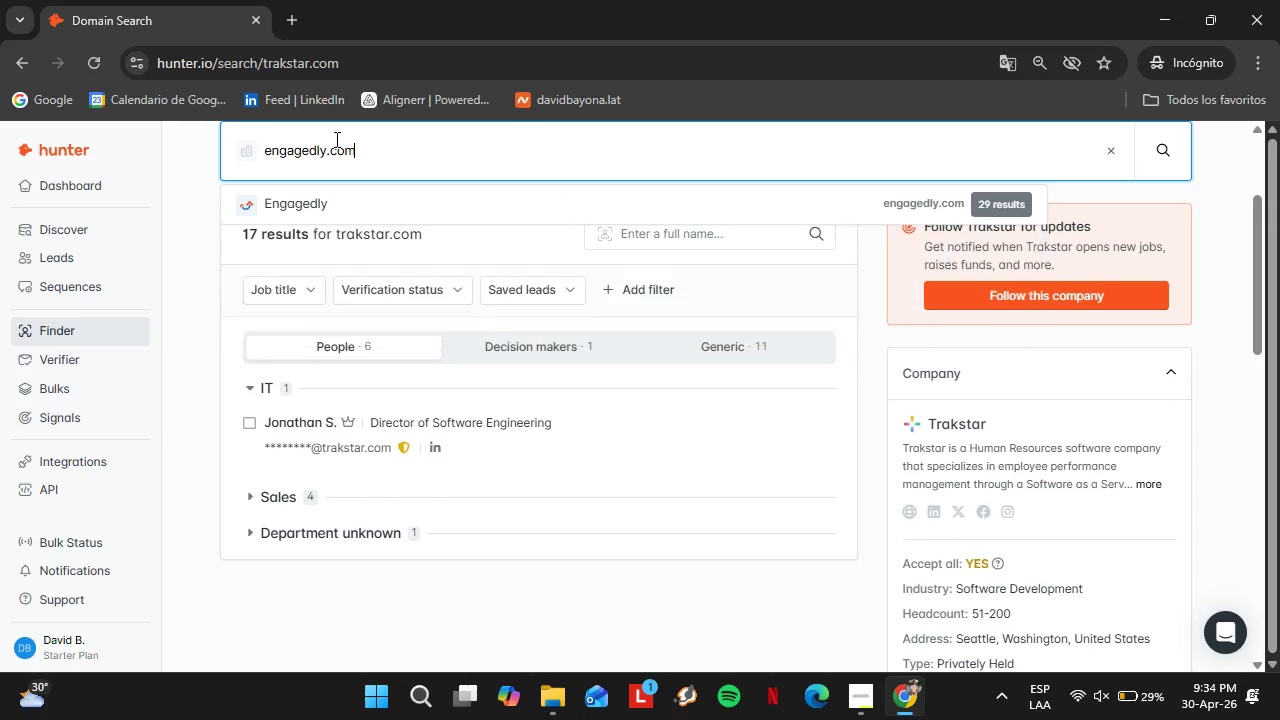 
key(Enter)
 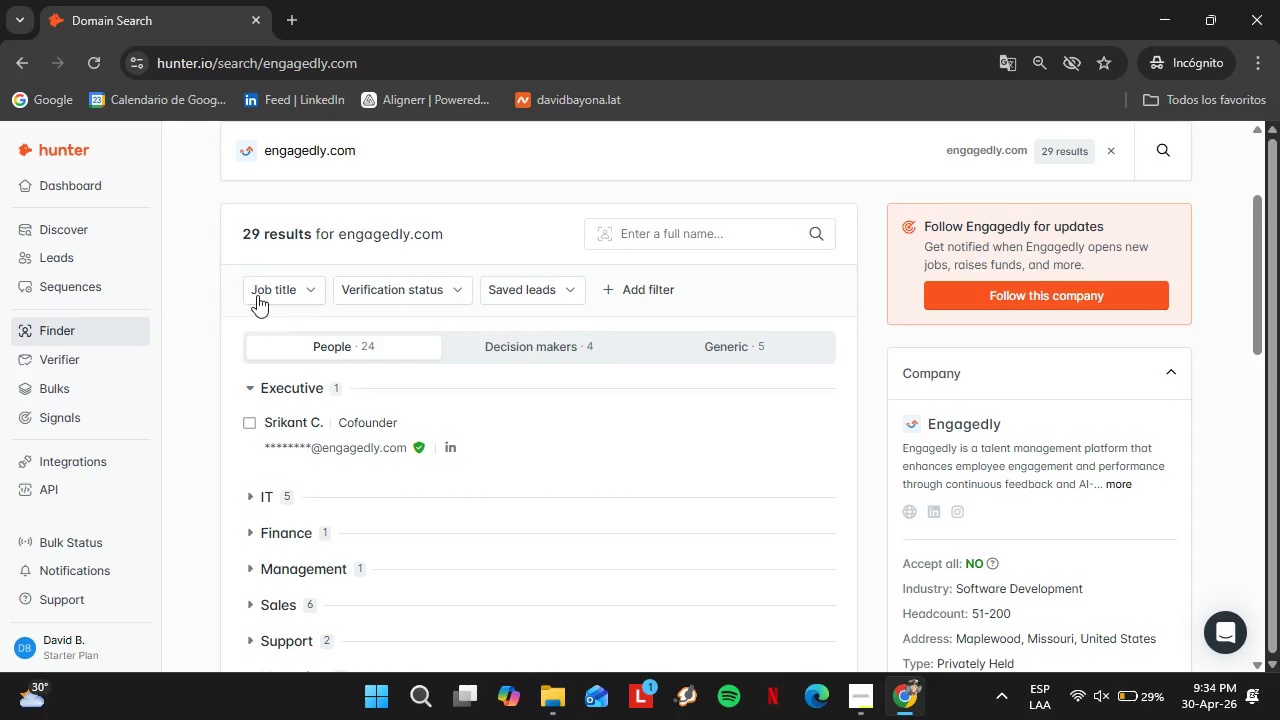 
left_click([301, 322])
 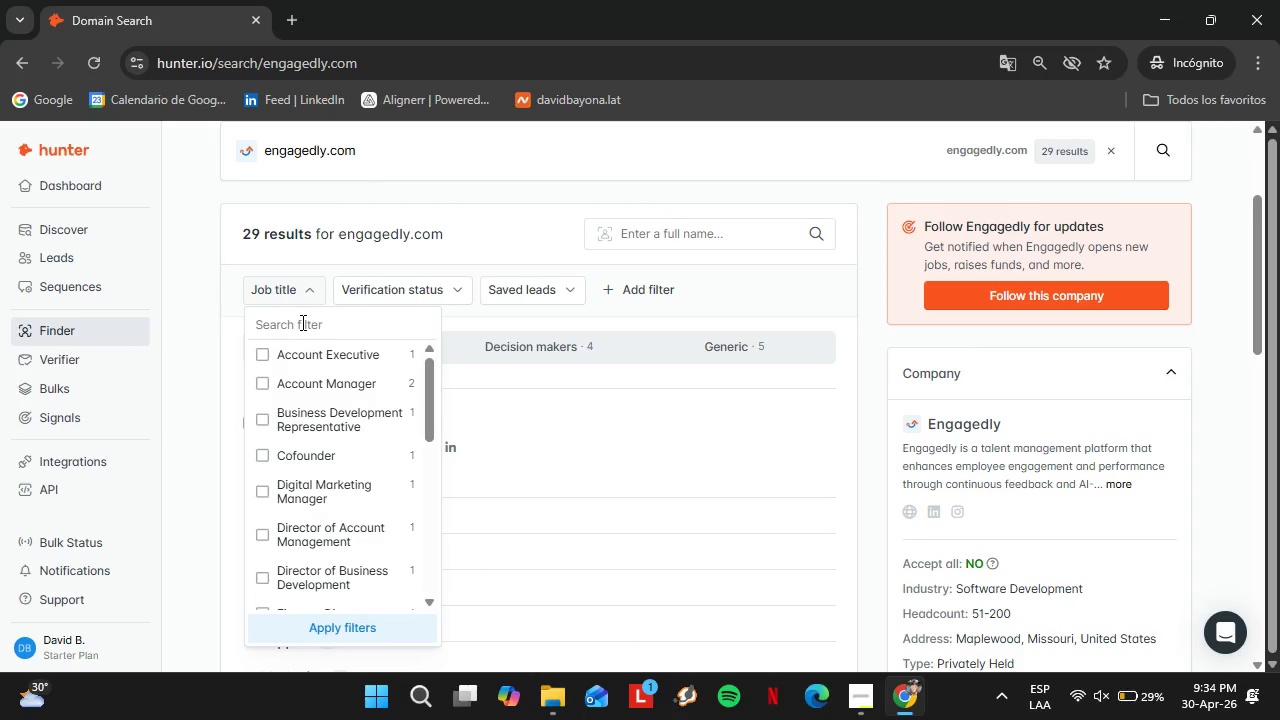 
type(hr)
key(Backspace)
type(y)
key(Backspace)
type(uam)
key(Backspace)
key(Backspace)
type(man)
 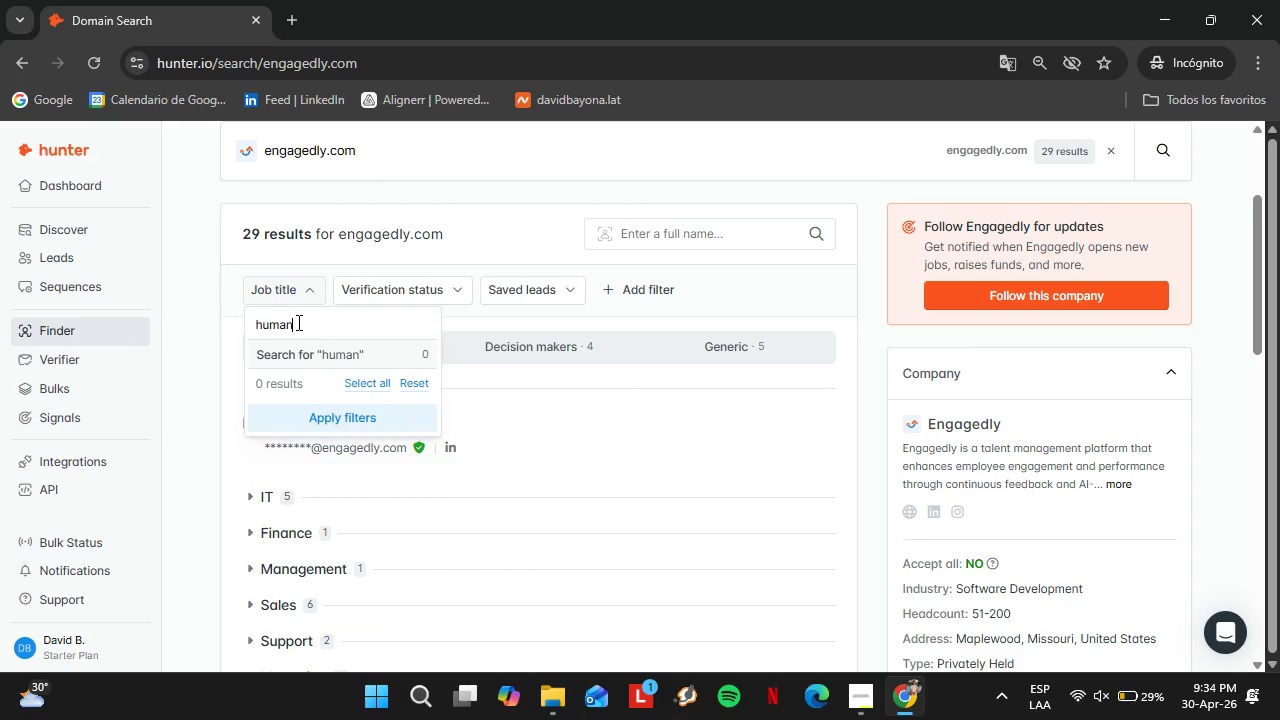 
left_click_drag(start_coordinate=[302, 319], to_coordinate=[247, 323])
 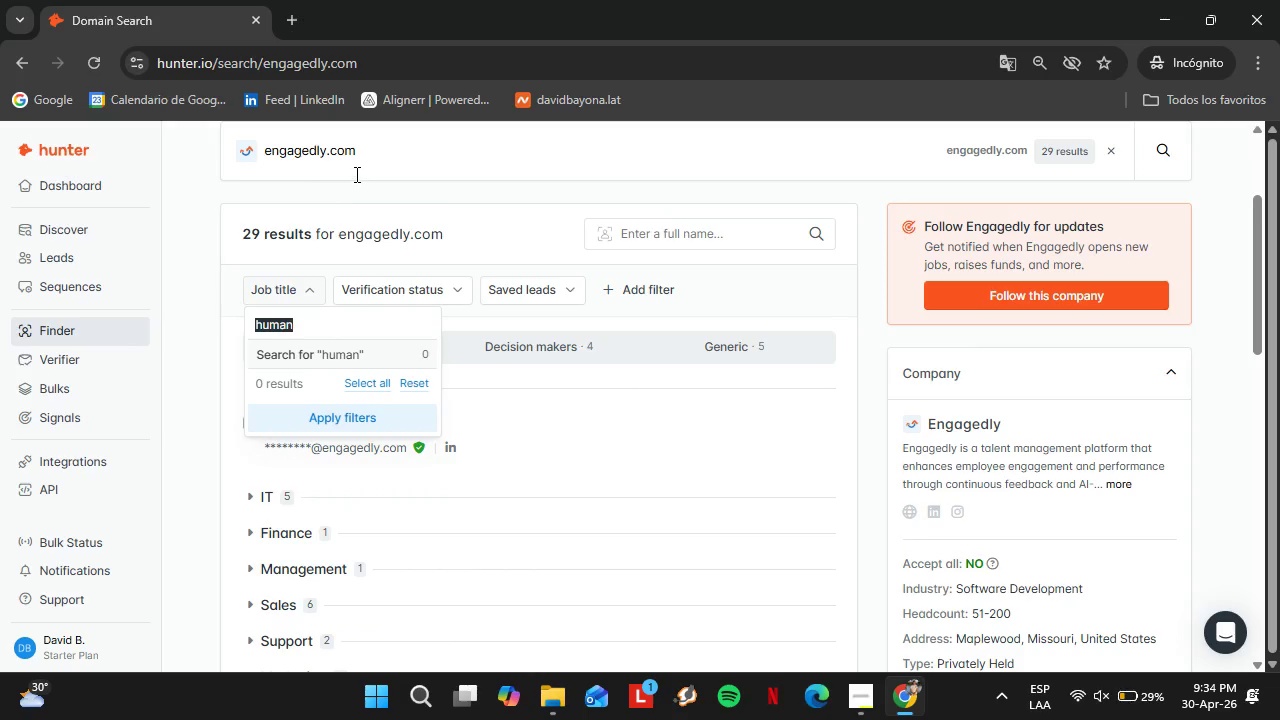 
double_click([349, 167])
 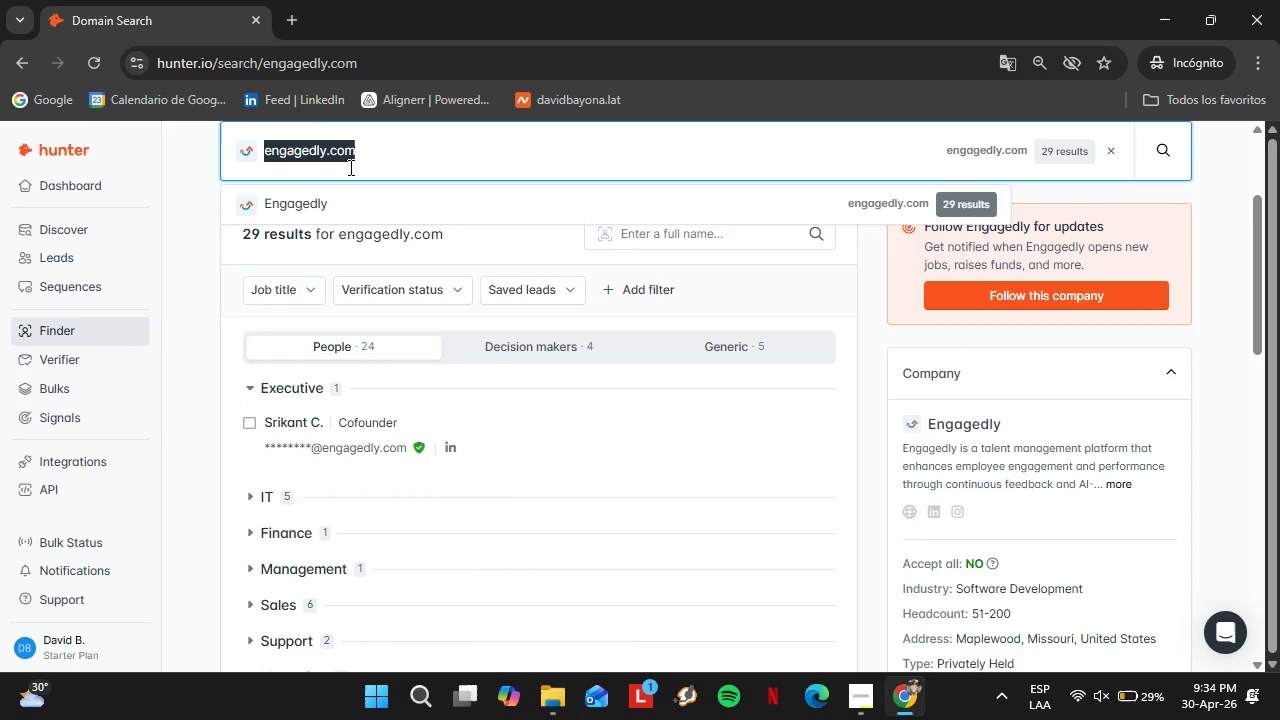 
triple_click([349, 167])
 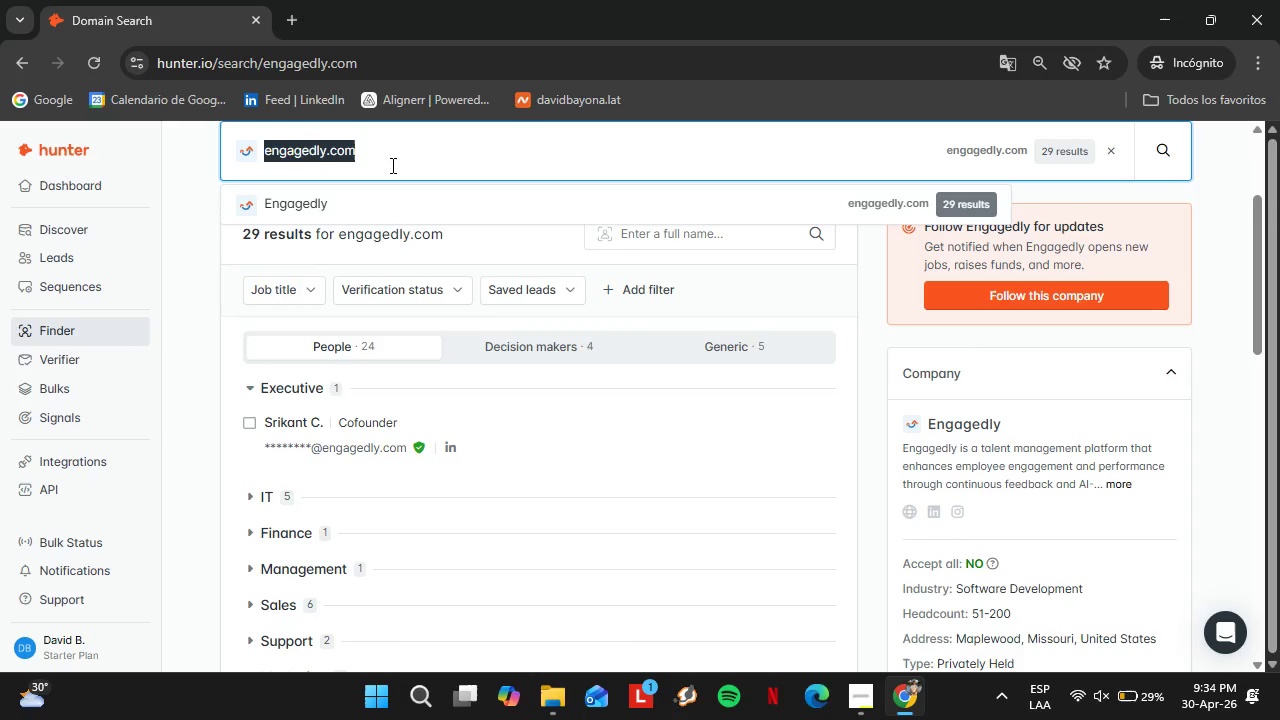 
type(motivosity,)
key(Backspace)
 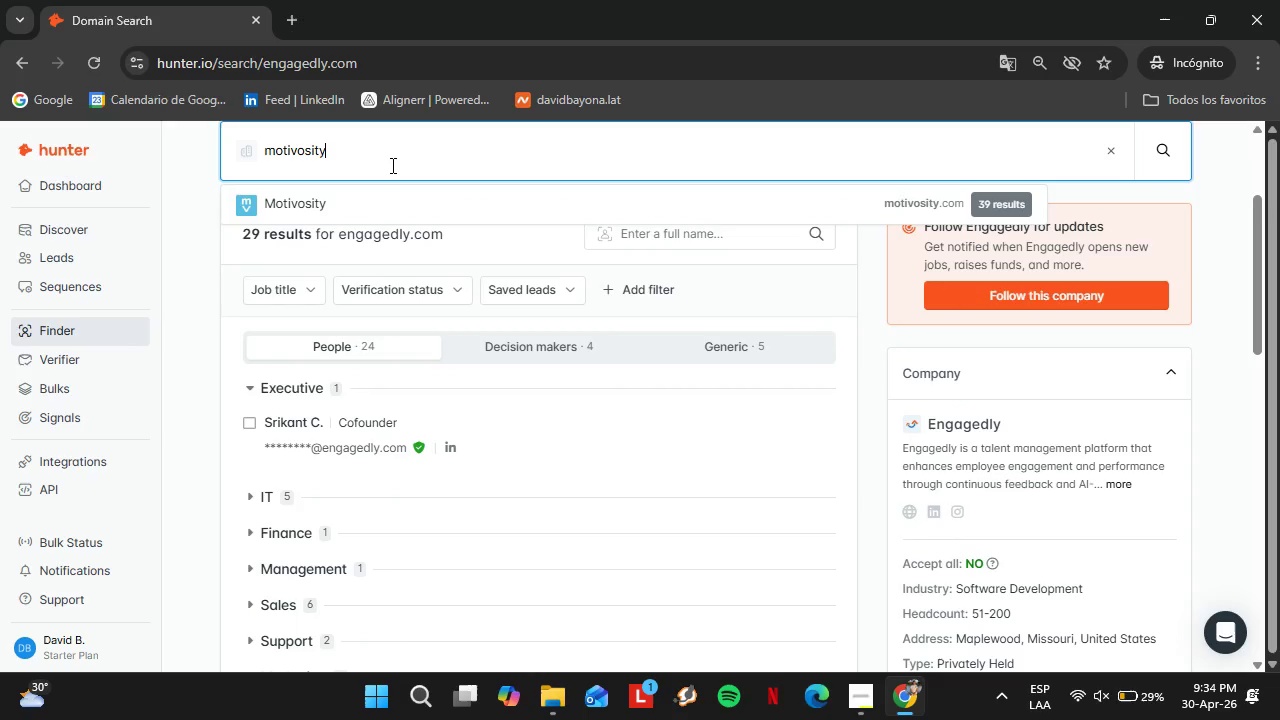 
key(ArrowDown)
 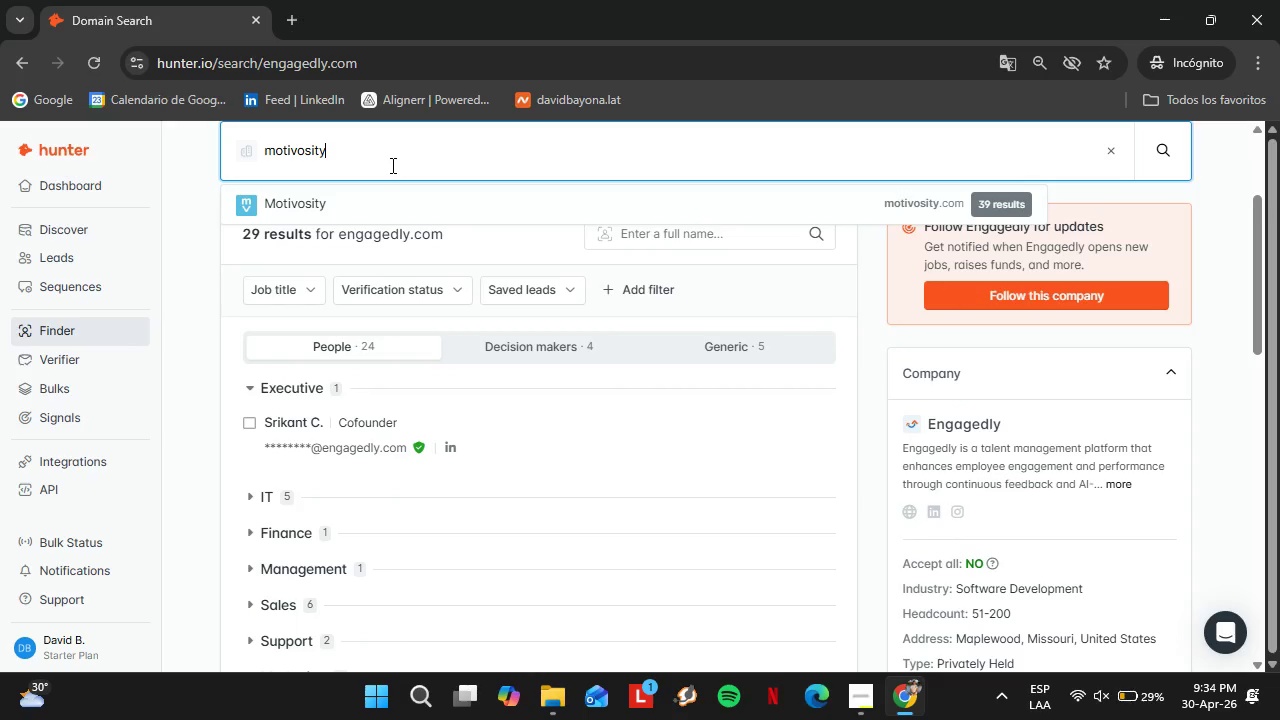 
key(Enter)
 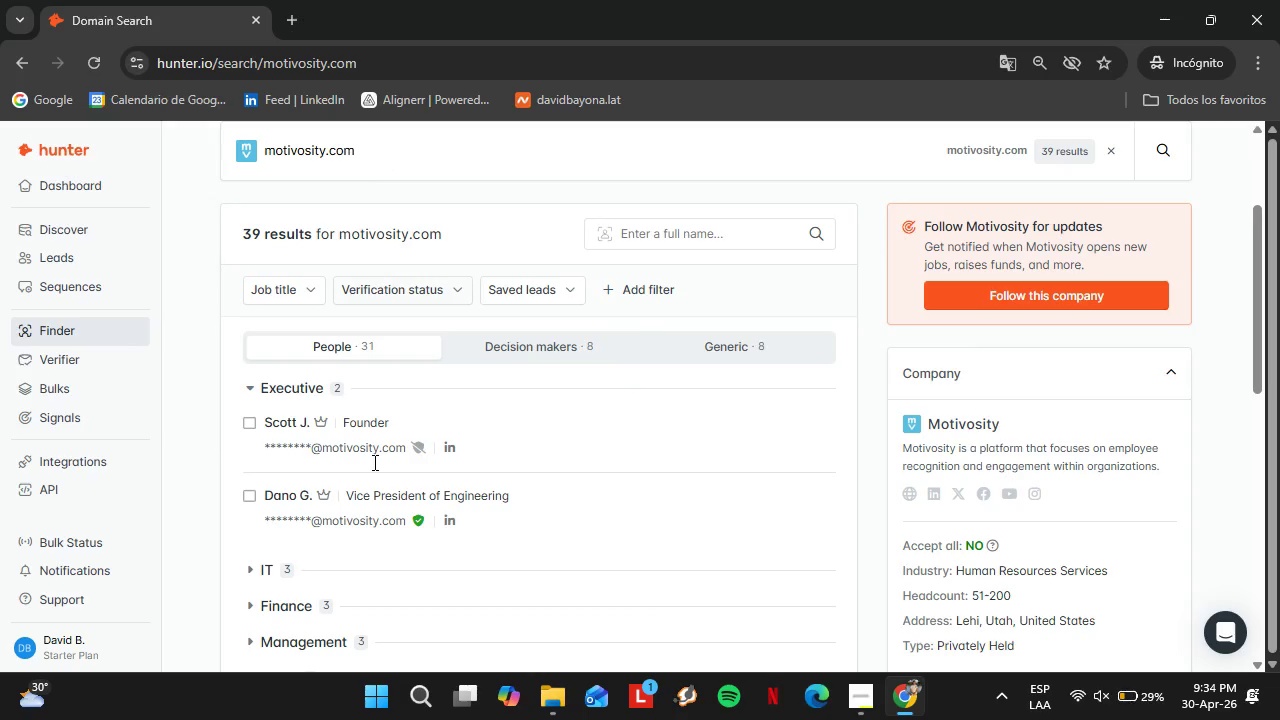 
left_click([284, 293])
 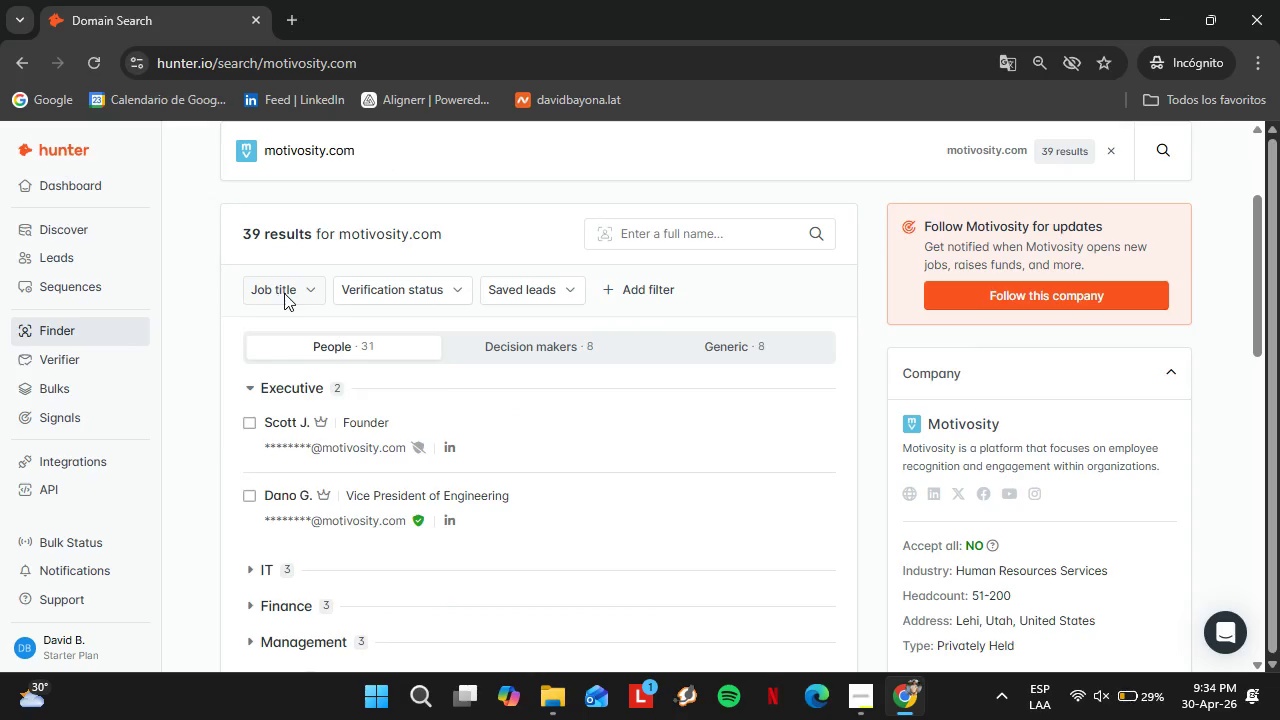 
left_click([303, 329])
 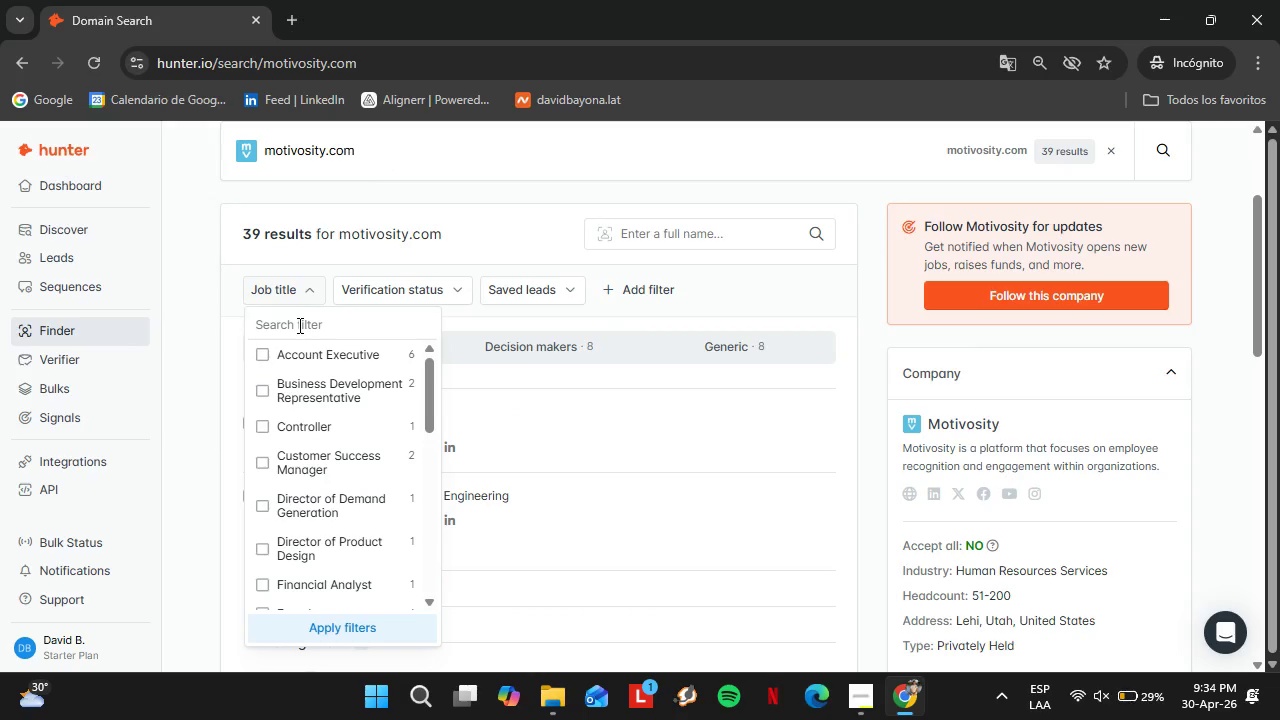 
type(hr)
key(Backspace)
type(um)
key(Backspace)
key(Backspace)
key(Backspace)
 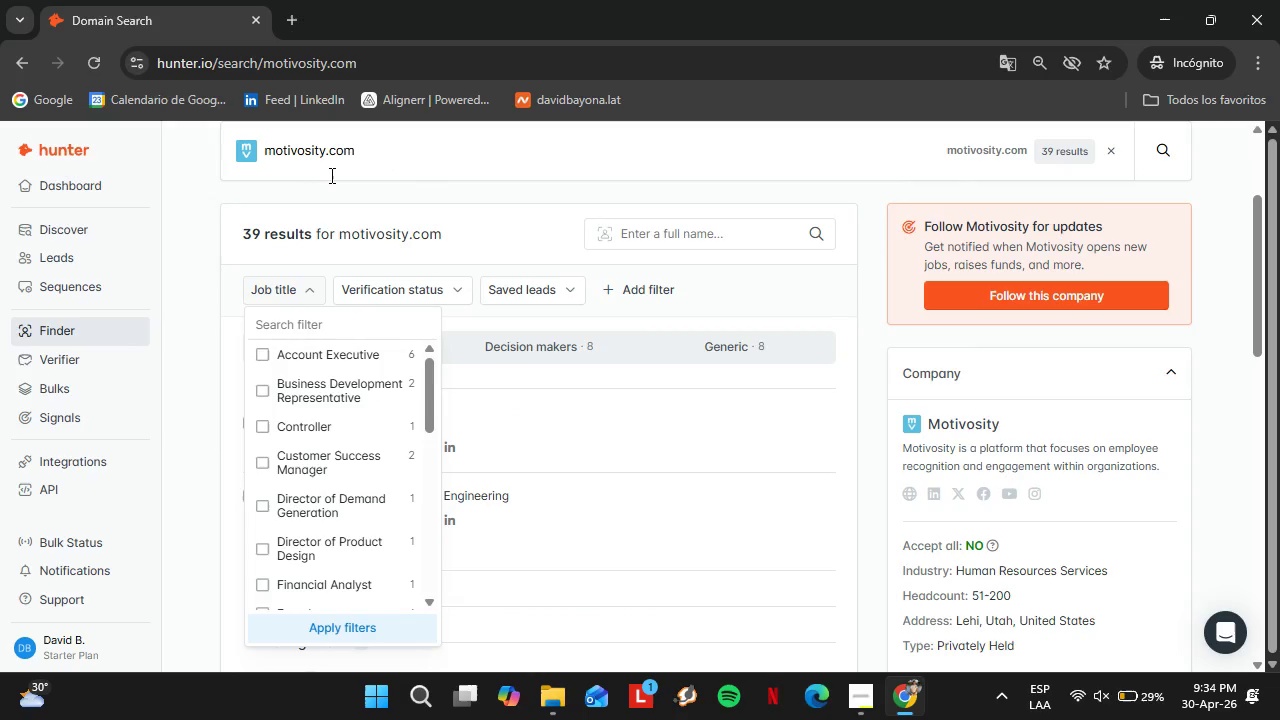 
double_click([335, 170])
 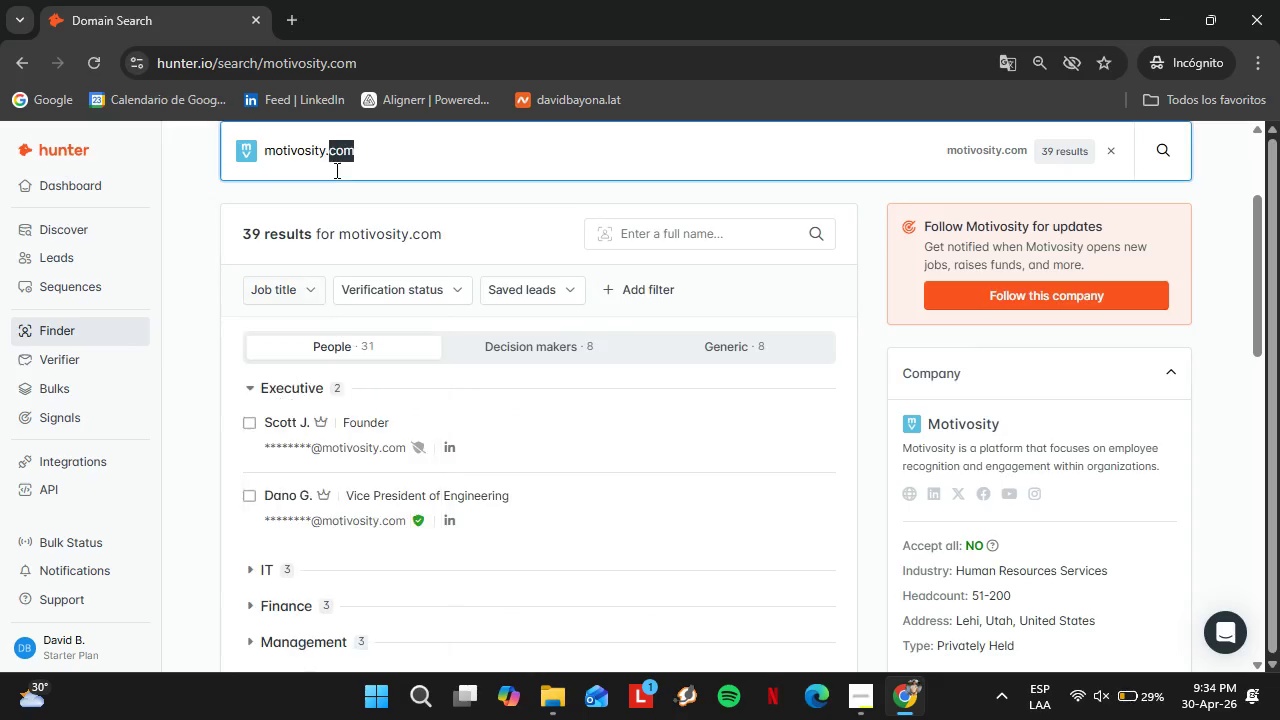 
triple_click([335, 170])
 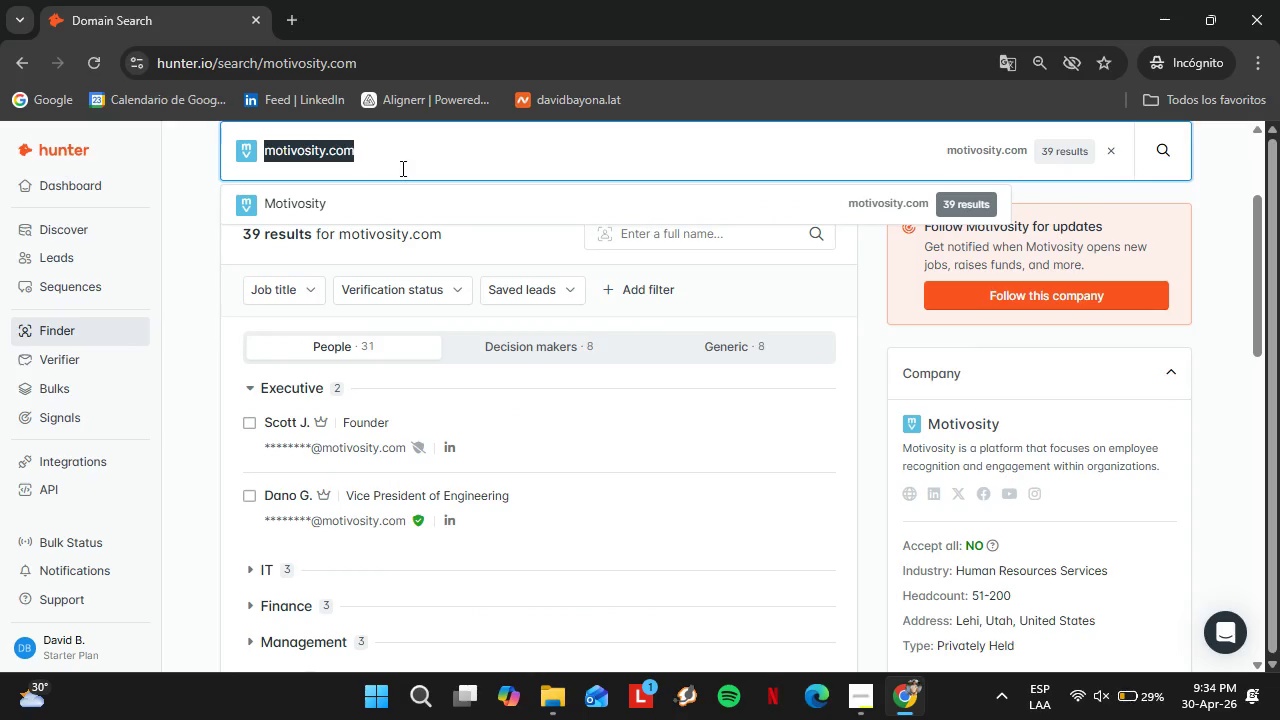 
type(bonus.ly)
 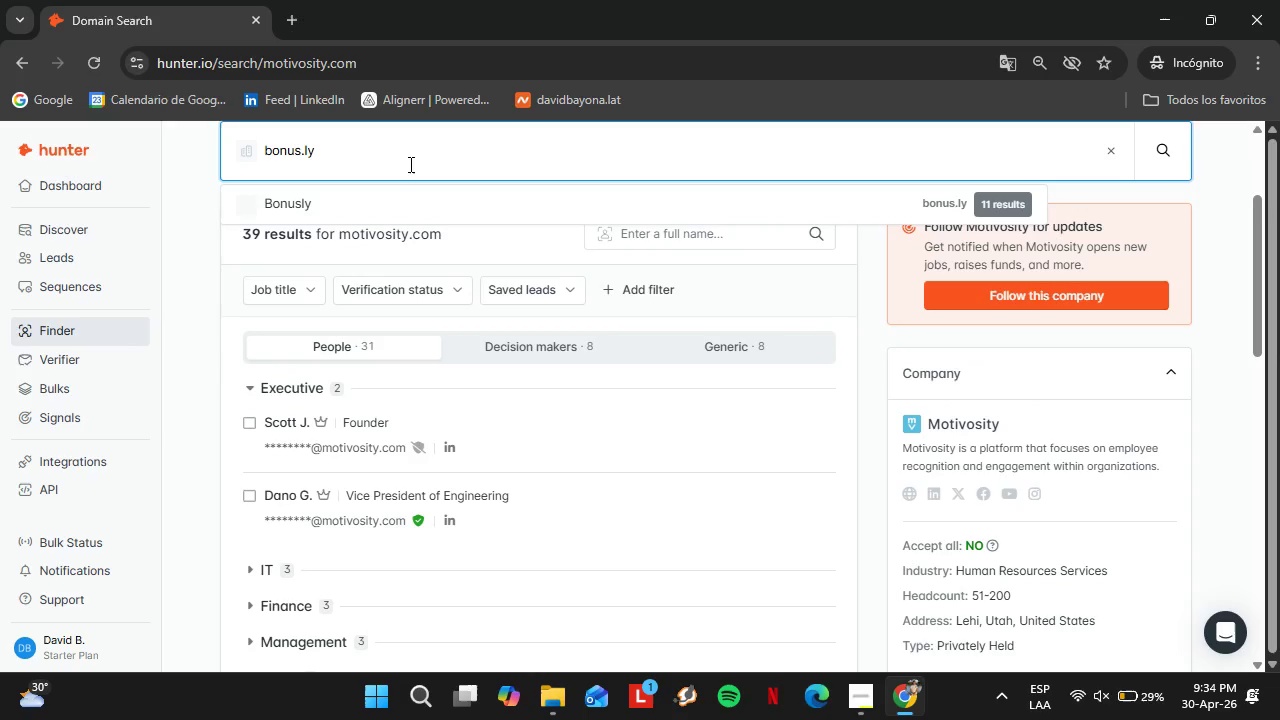 
key(Enter)
 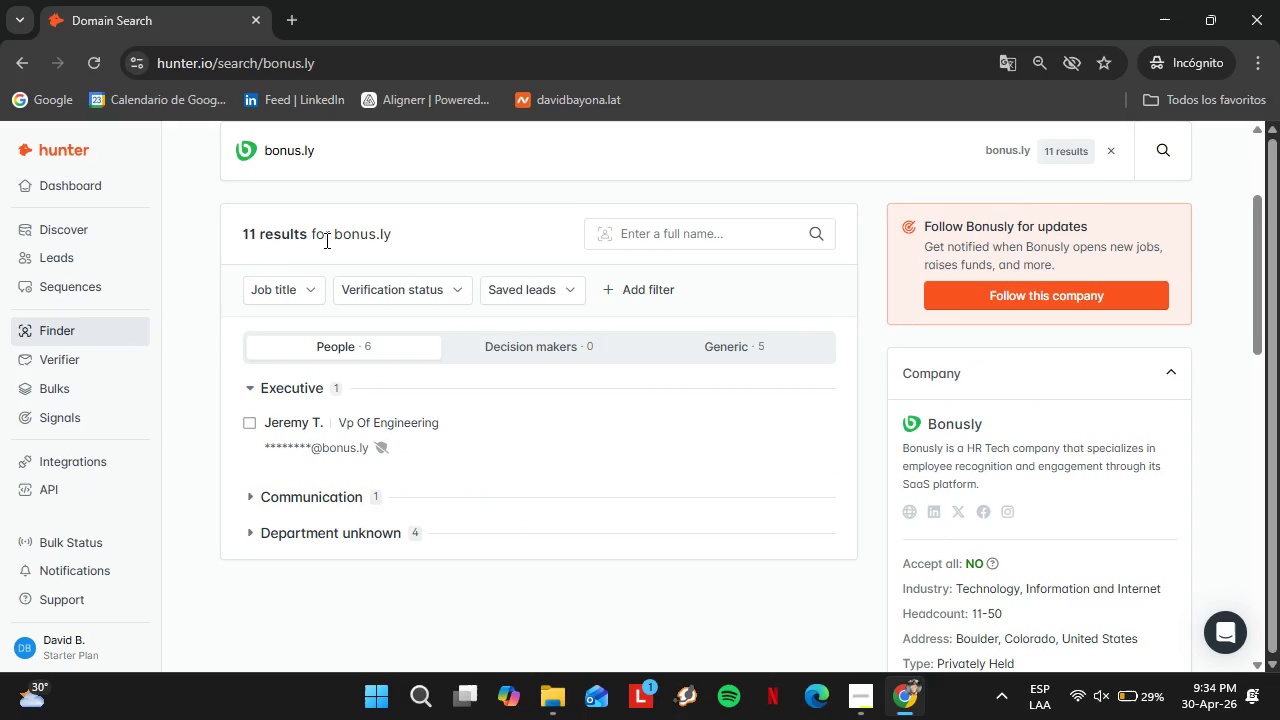 
wait(6.09)
 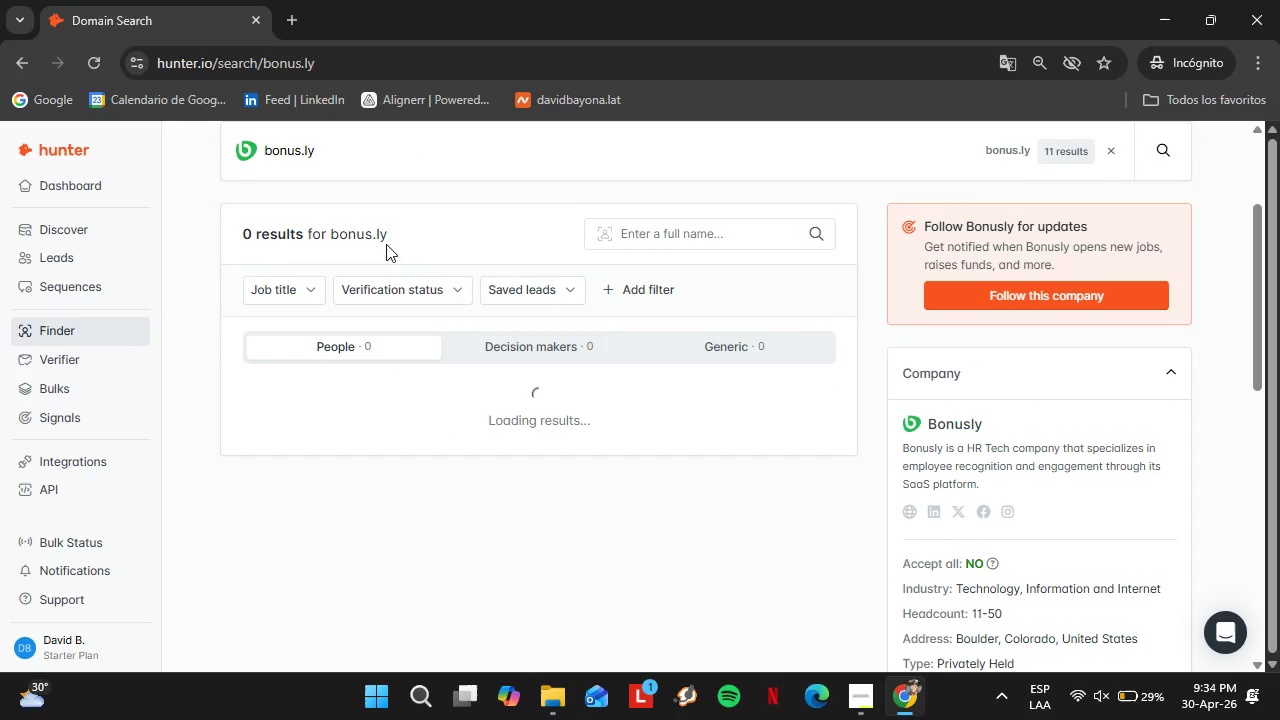 
left_click([301, 286])
 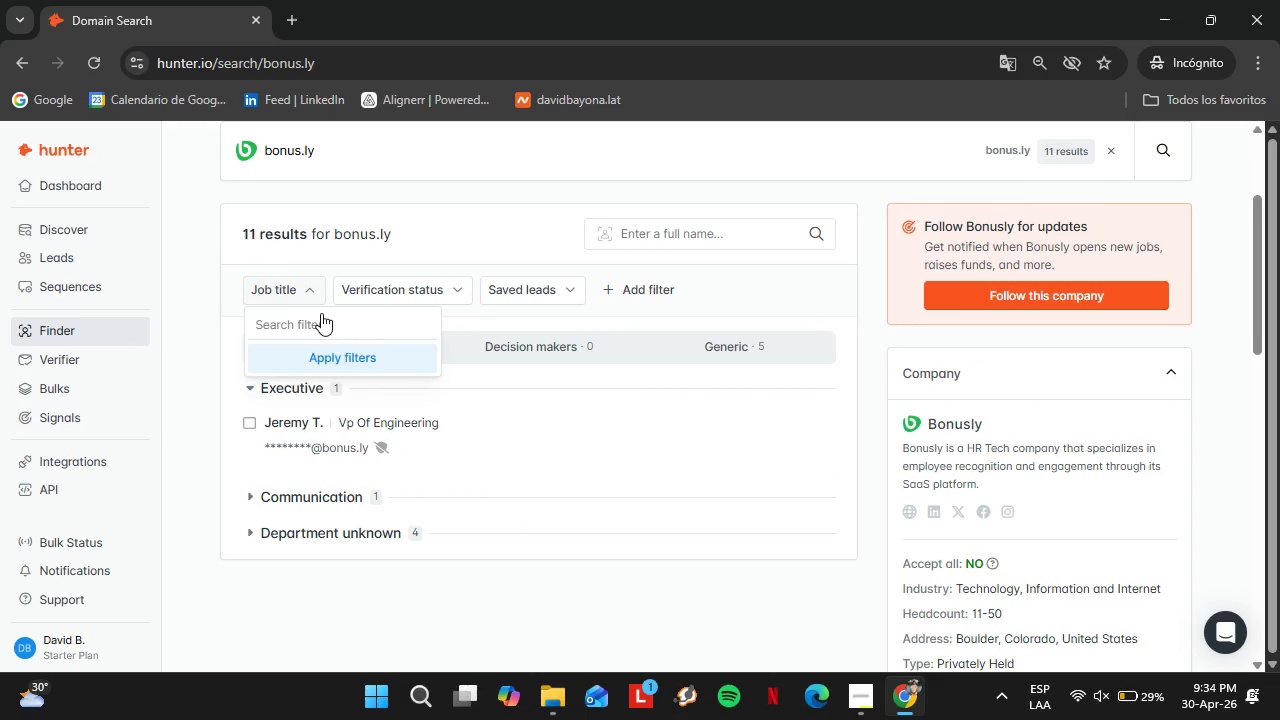 
left_click([330, 333])
 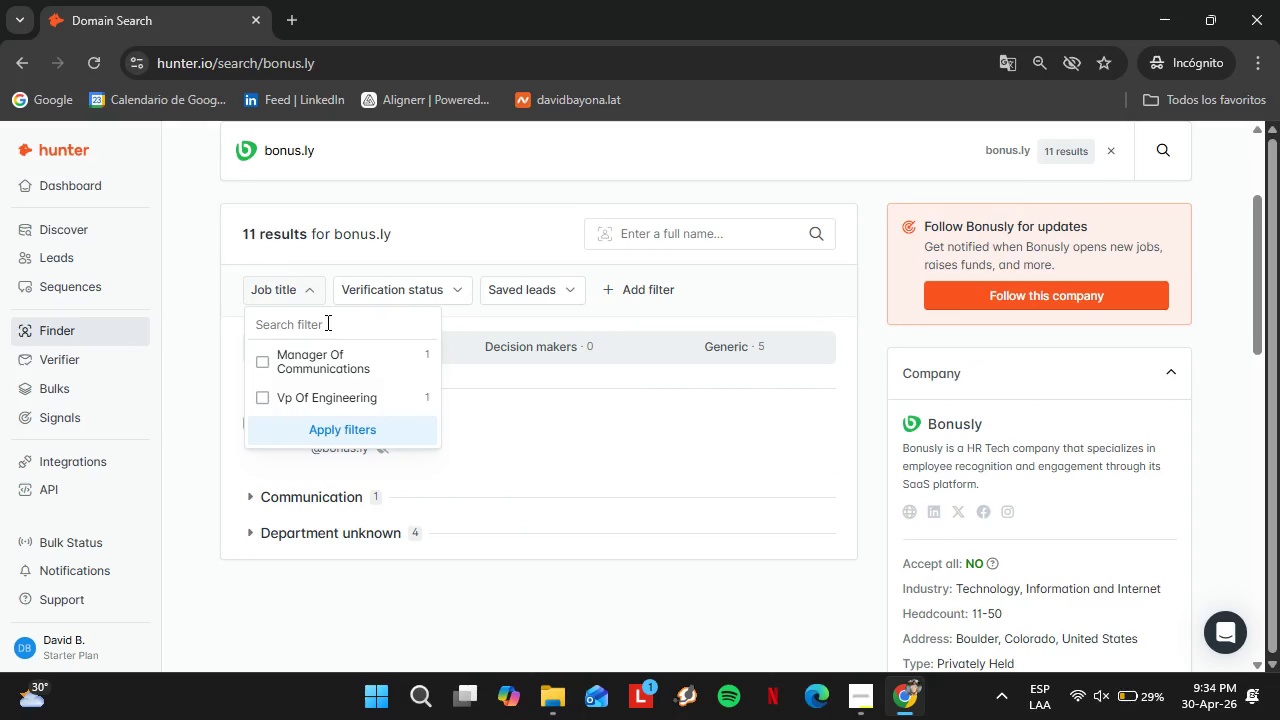 
scroll: coordinate [327, 320], scroll_direction: up, amount: 1.0
 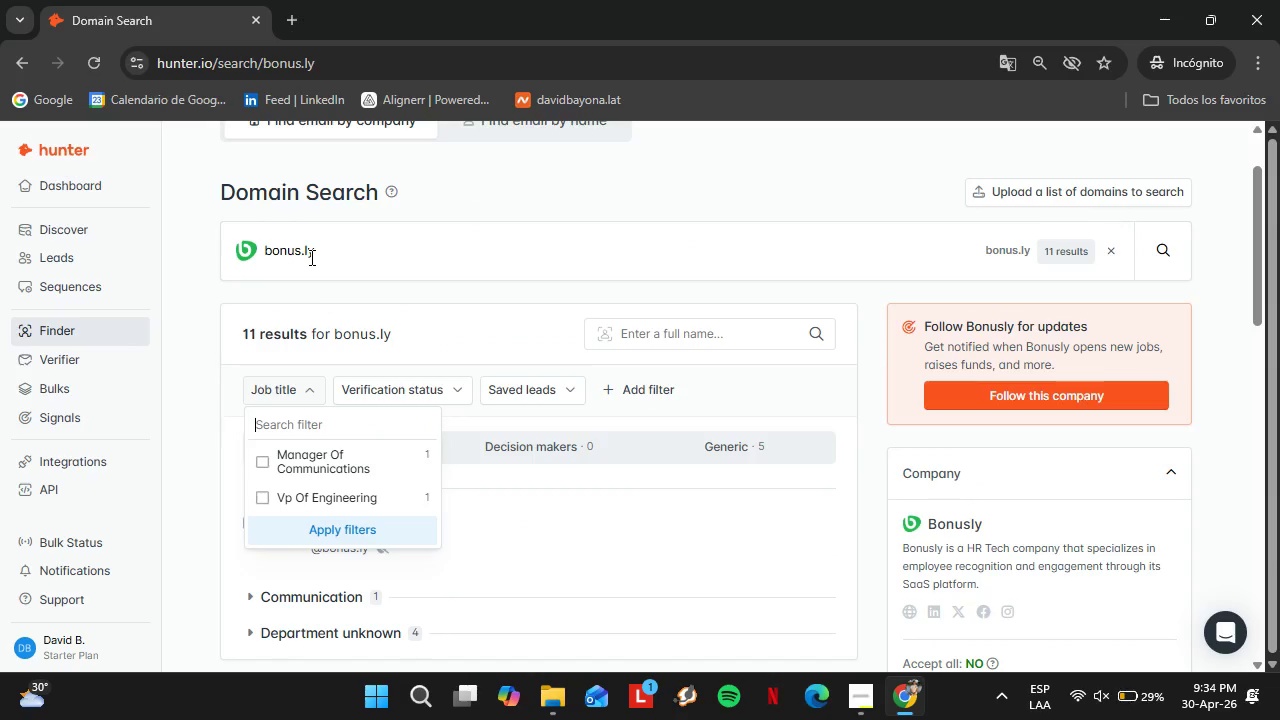 
double_click([310, 256])
 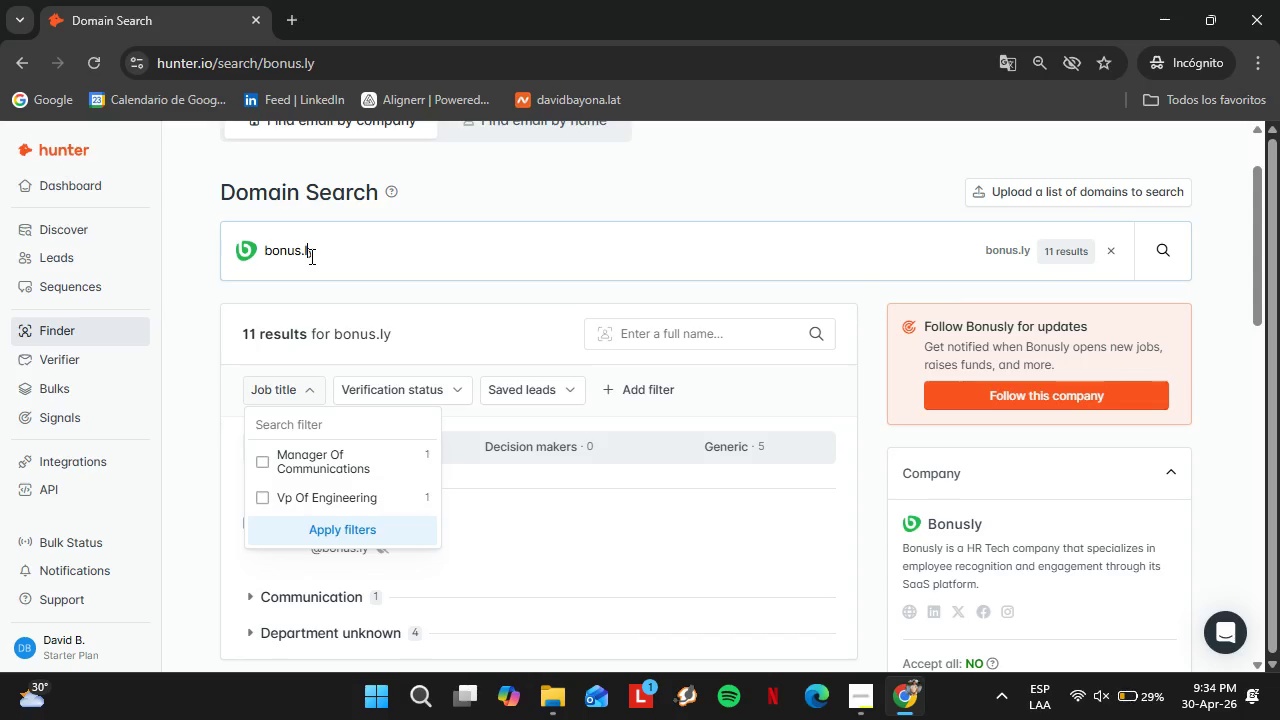 
triple_click([310, 256])
 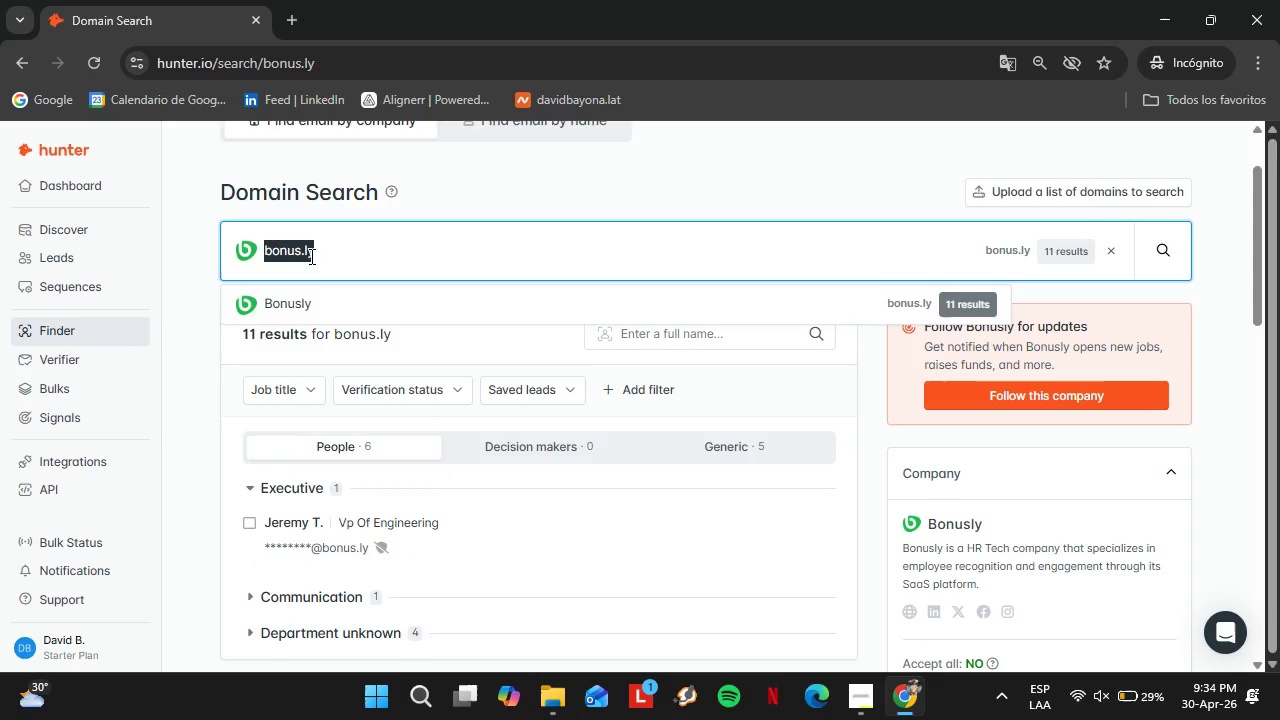 
type(compt.io)
 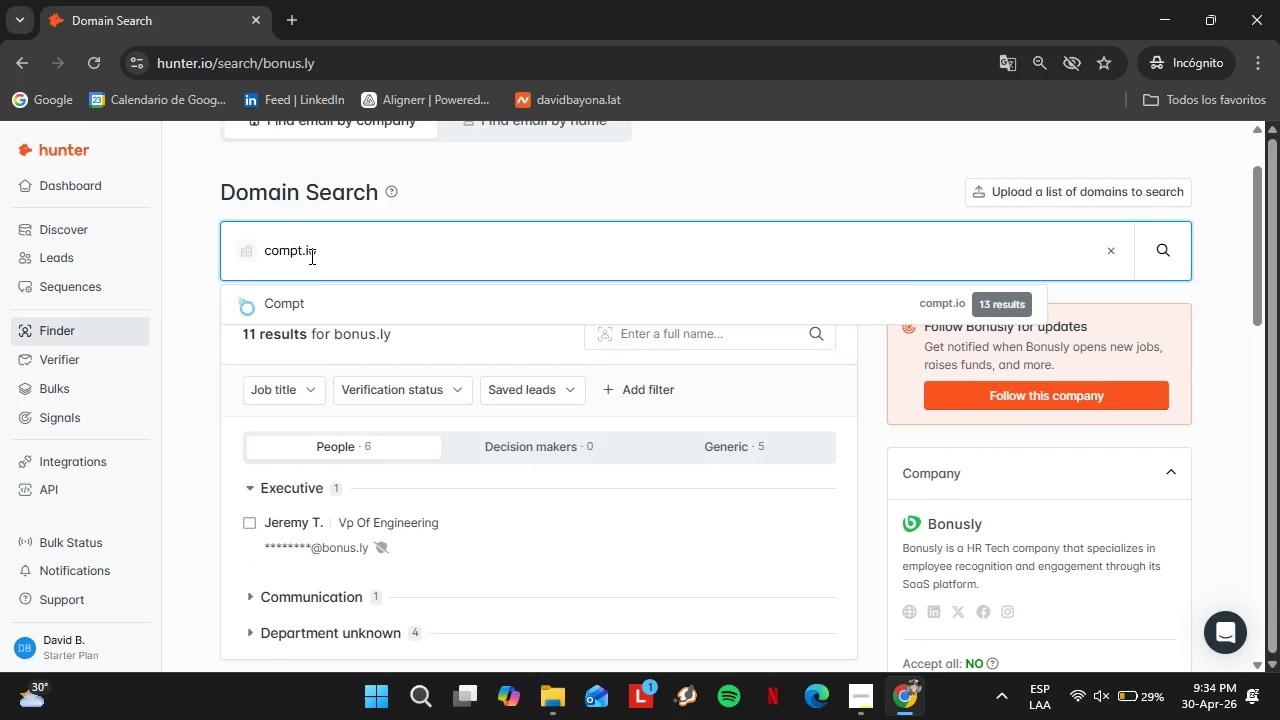 
key(Enter)
 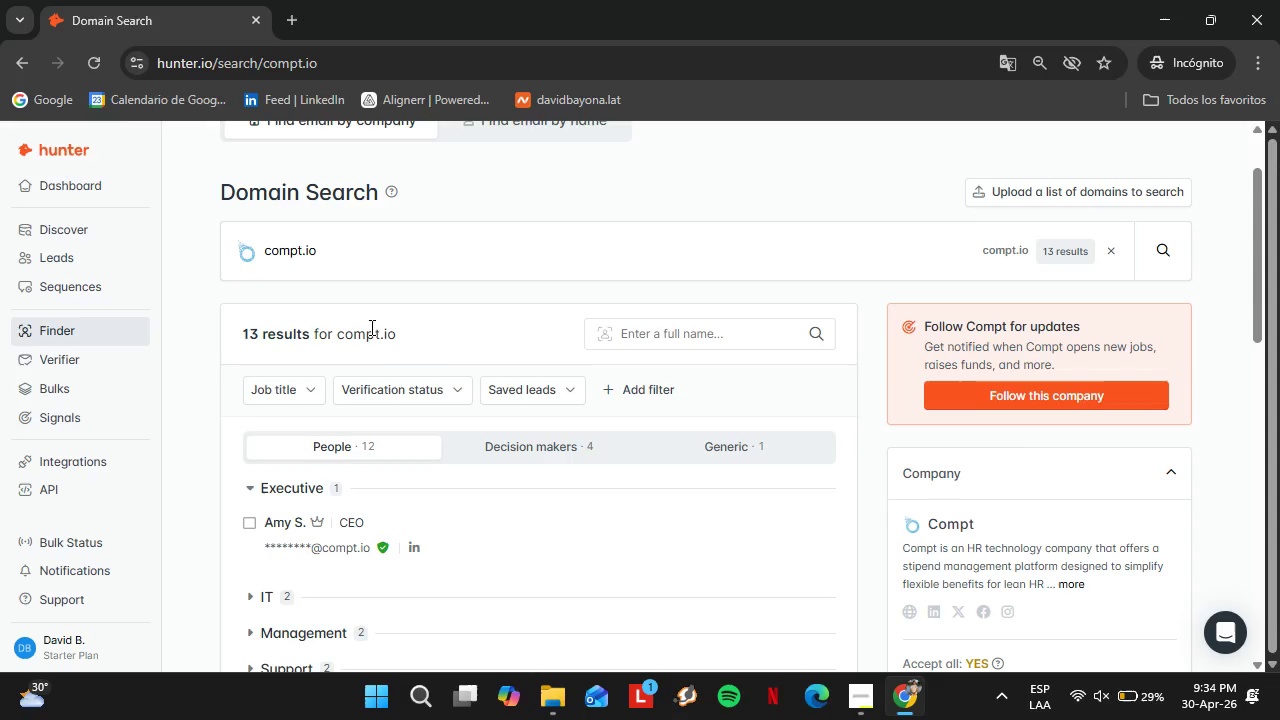 
wait(5.33)
 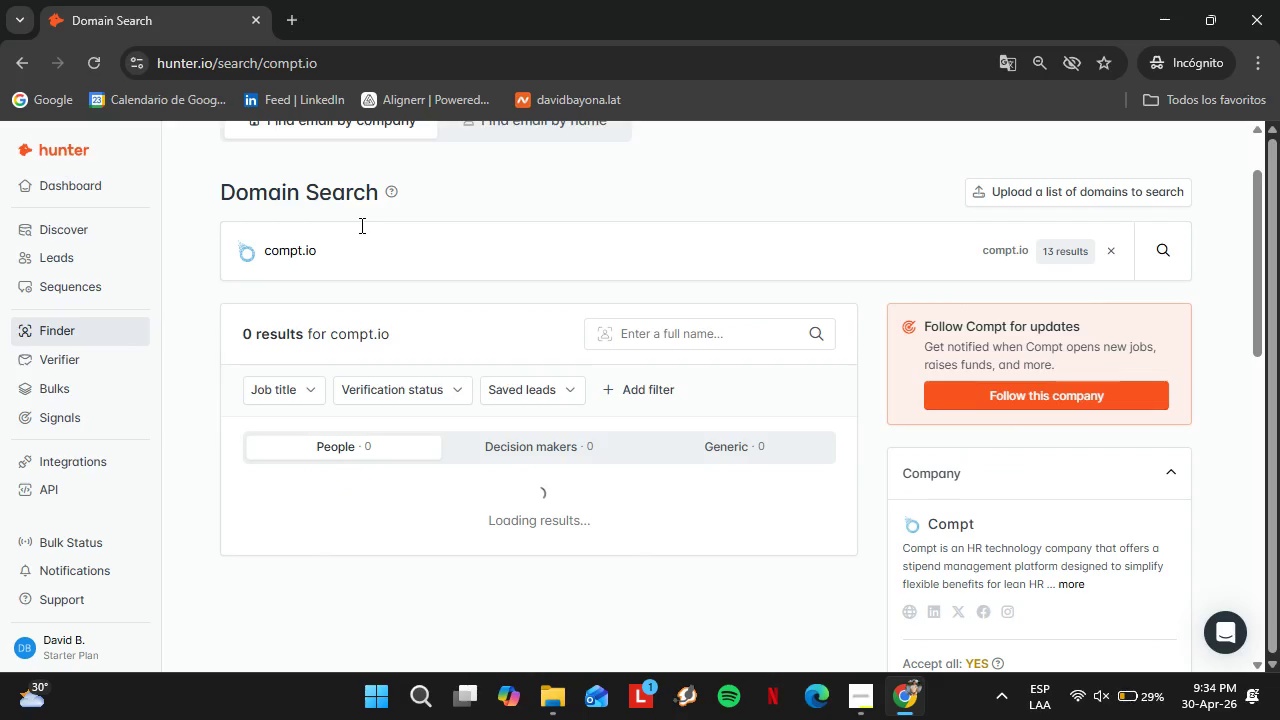 
scroll: coordinate [364, 473], scroll_direction: down, amount: 3.0
 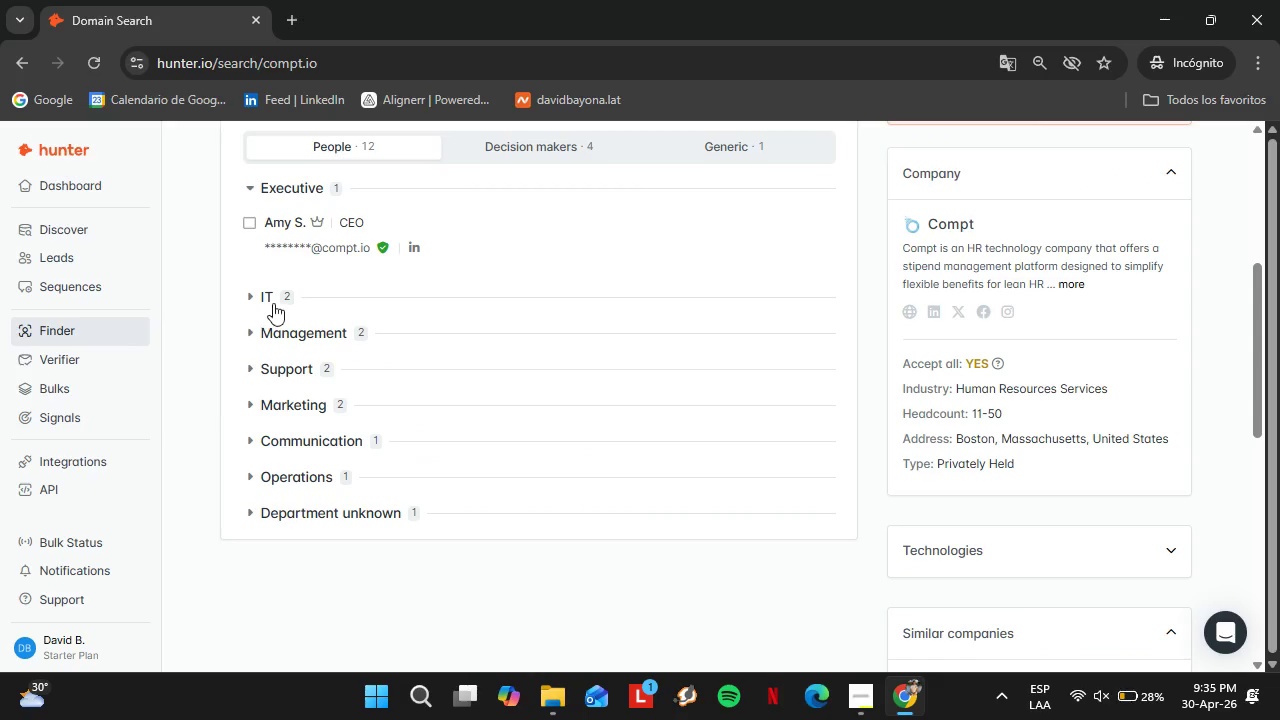 
scroll: coordinate [277, 302], scroll_direction: up, amount: 1.0
 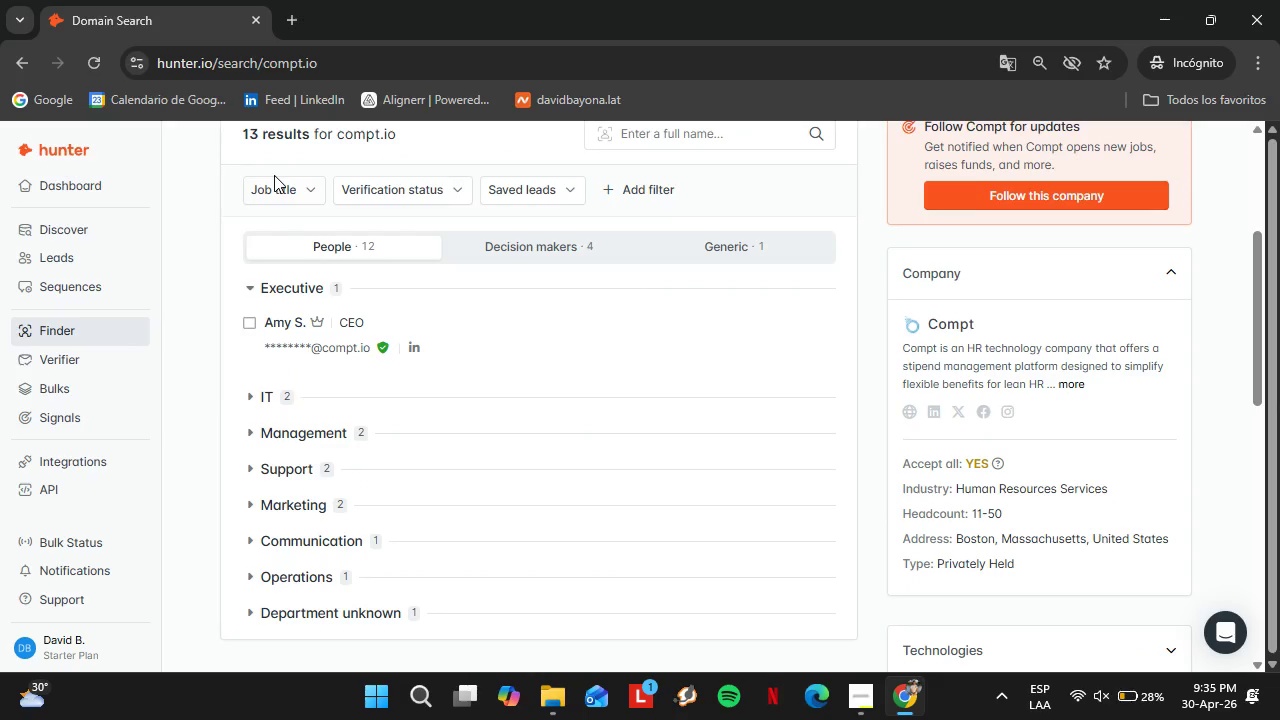 
double_click([284, 192])
 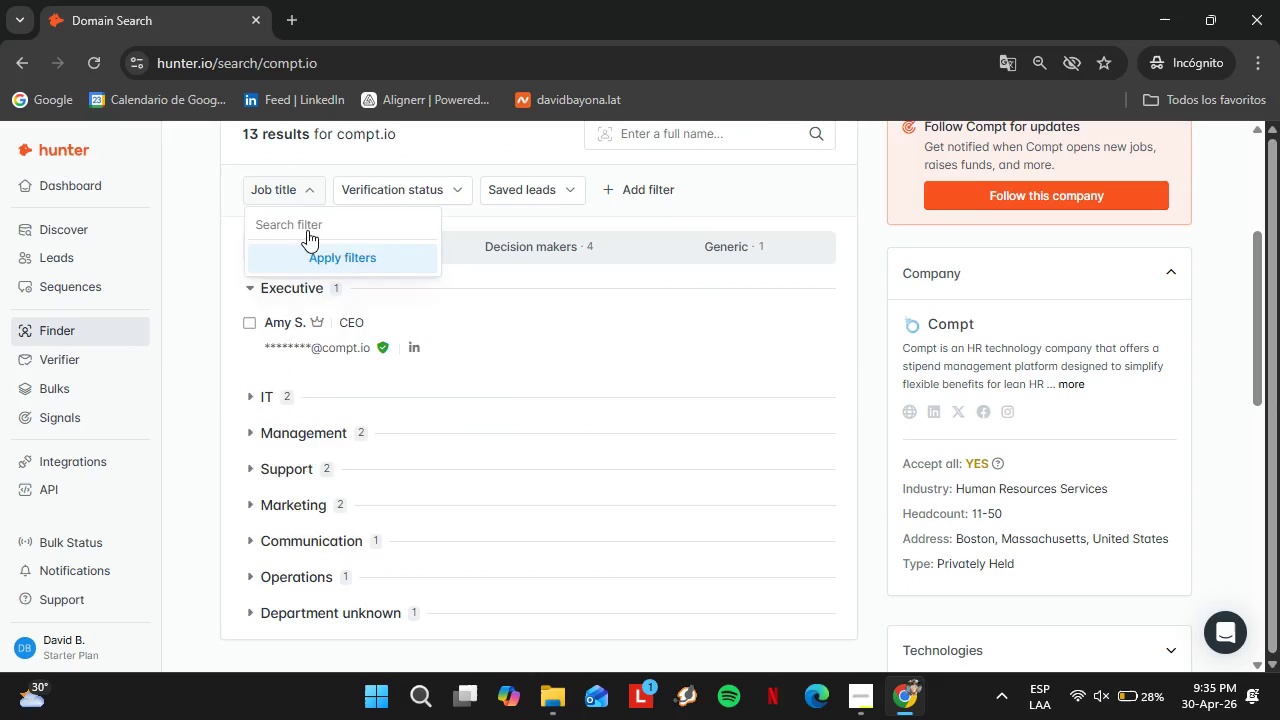 
left_click([299, 228])
 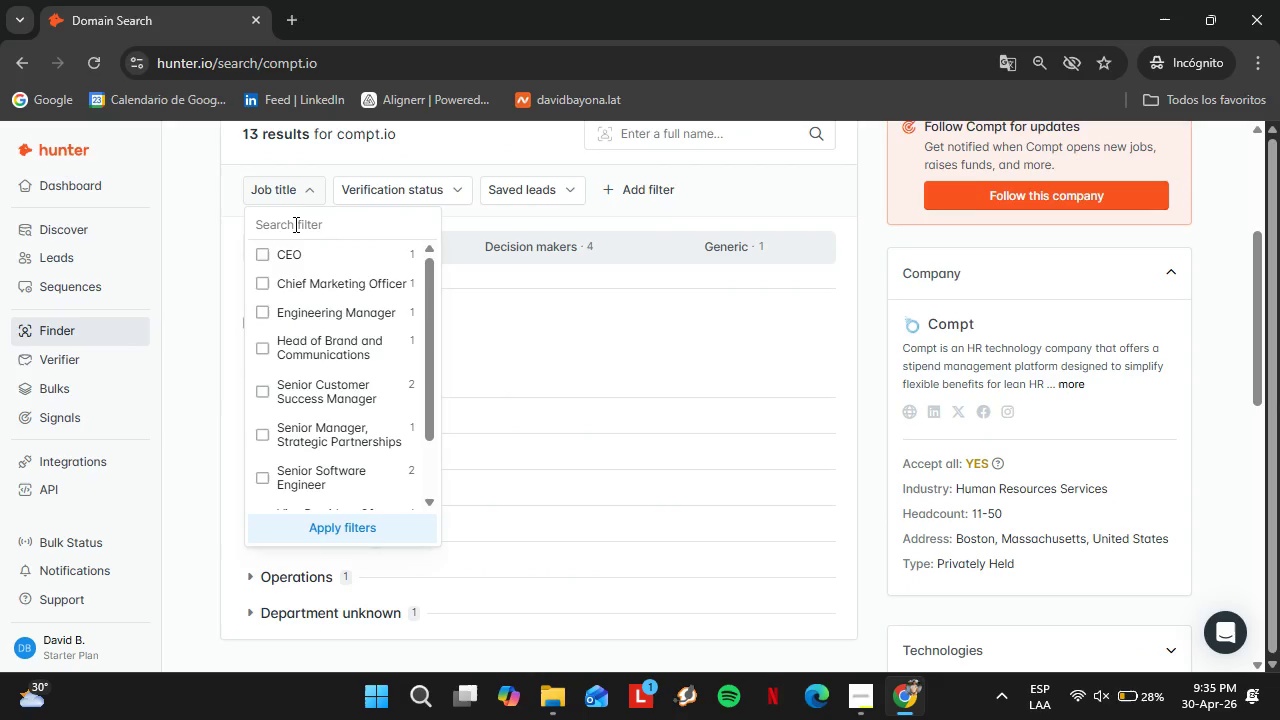 
type(hr)
key(Backspace)
type(um)
key(Backspace)
key(Backspace)
key(Backspace)
 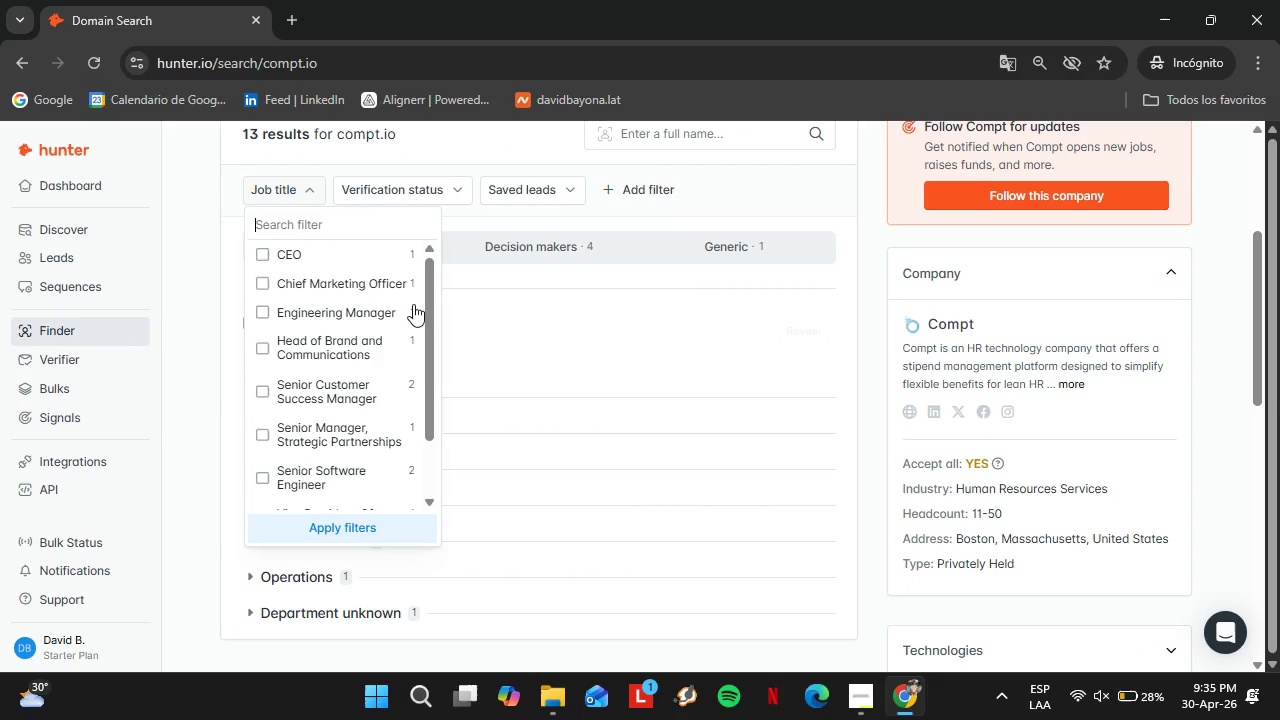 
scroll: coordinate [458, 364], scroll_direction: up, amount: 2.0
 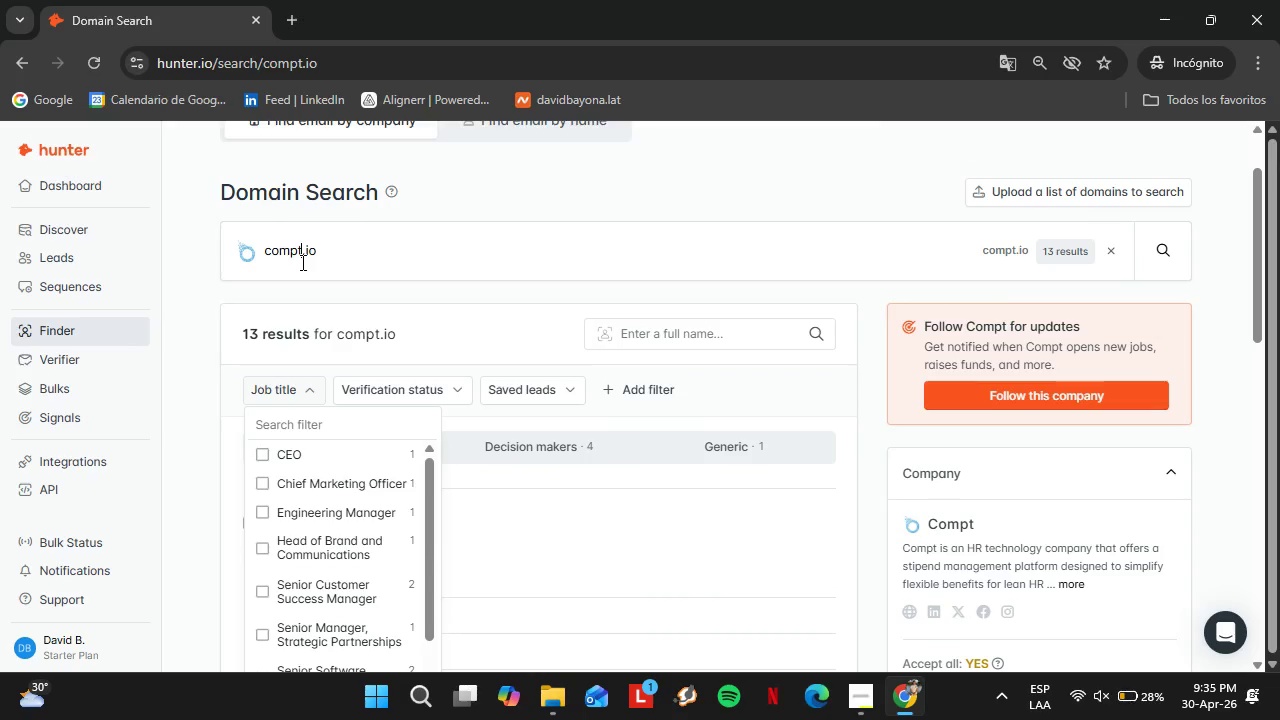 
double_click([301, 262])
 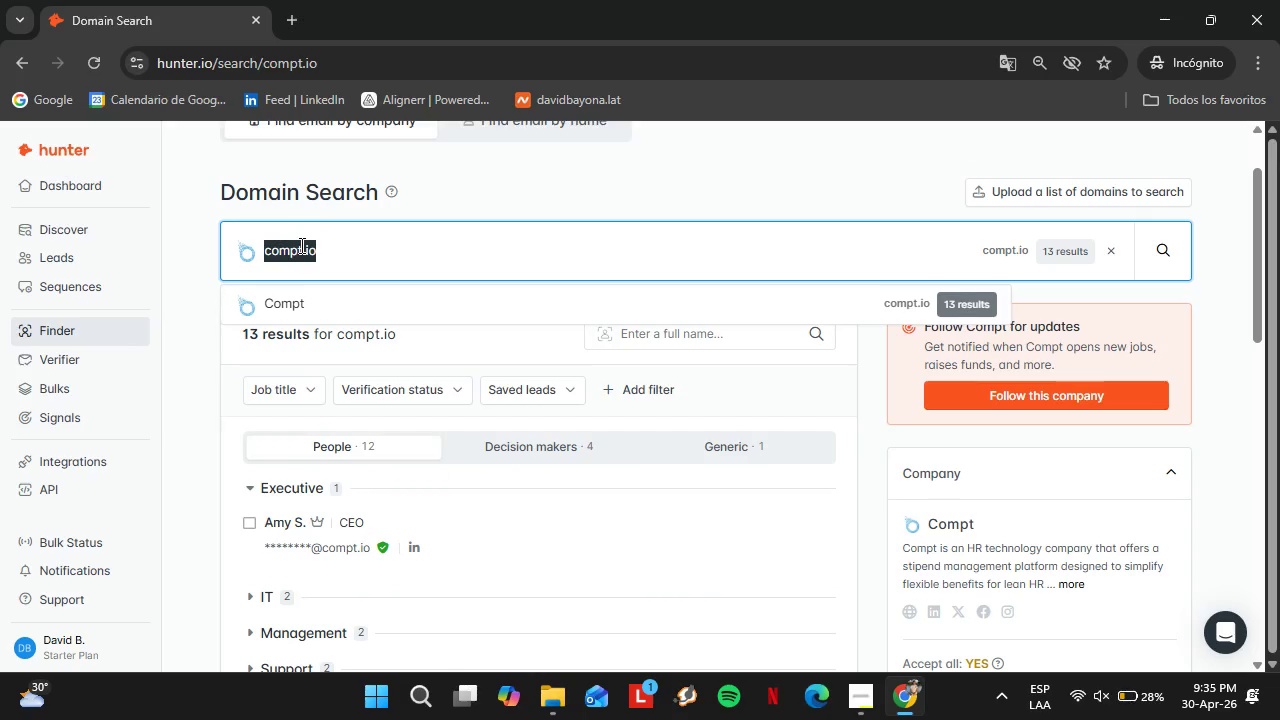 
type(perkup.ai)
 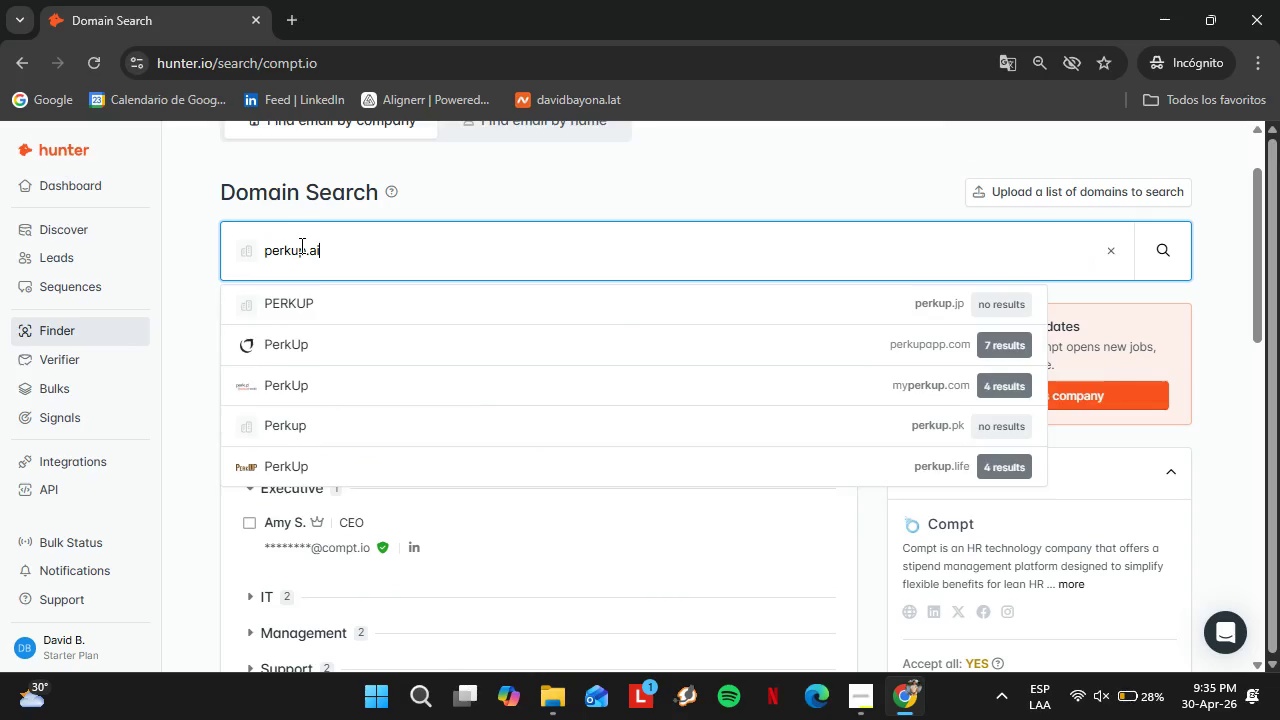 
key(Enter)
 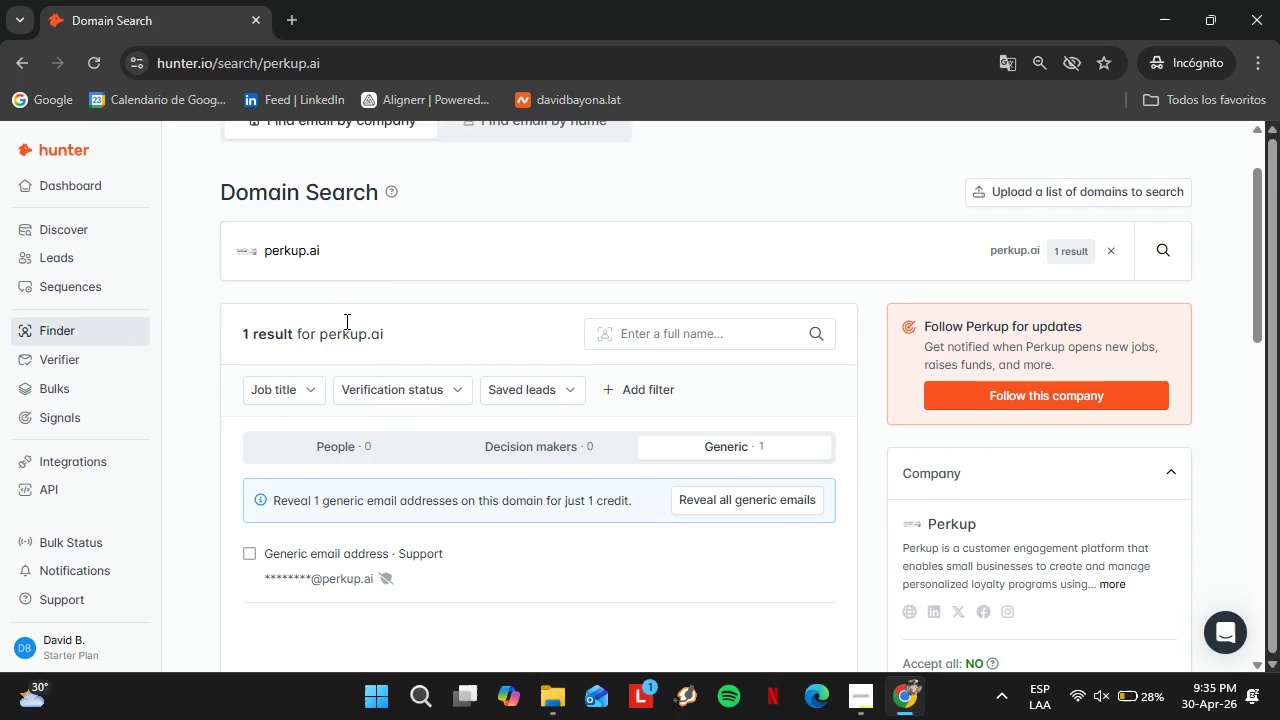 
double_click([325, 272])
 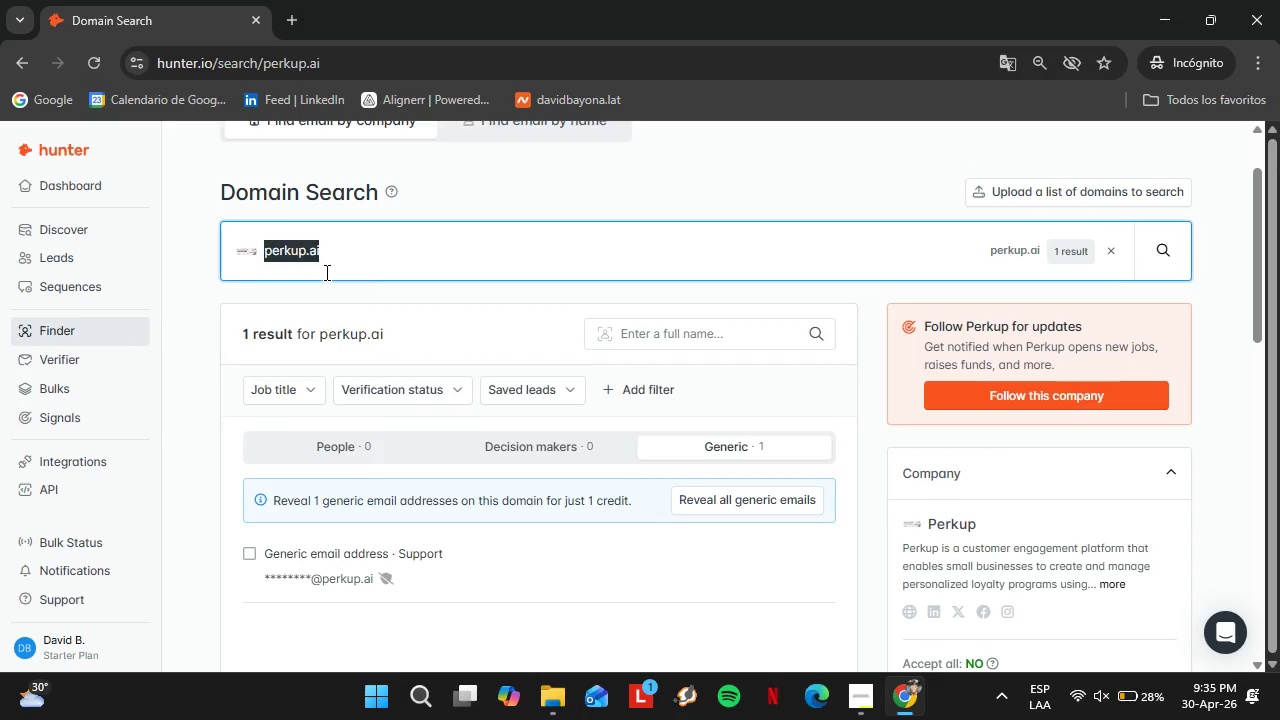 
triple_click([325, 272])
 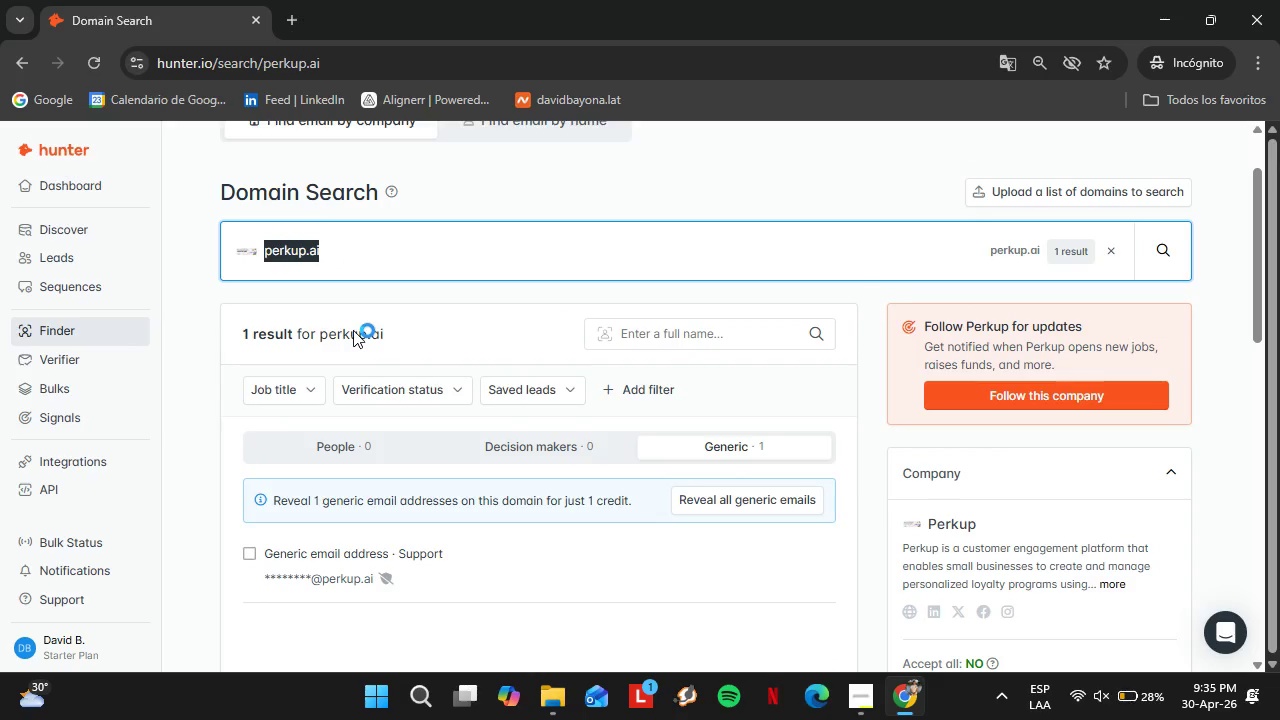 
scroll: coordinate [357, 339], scroll_direction: down, amount: 2.0
 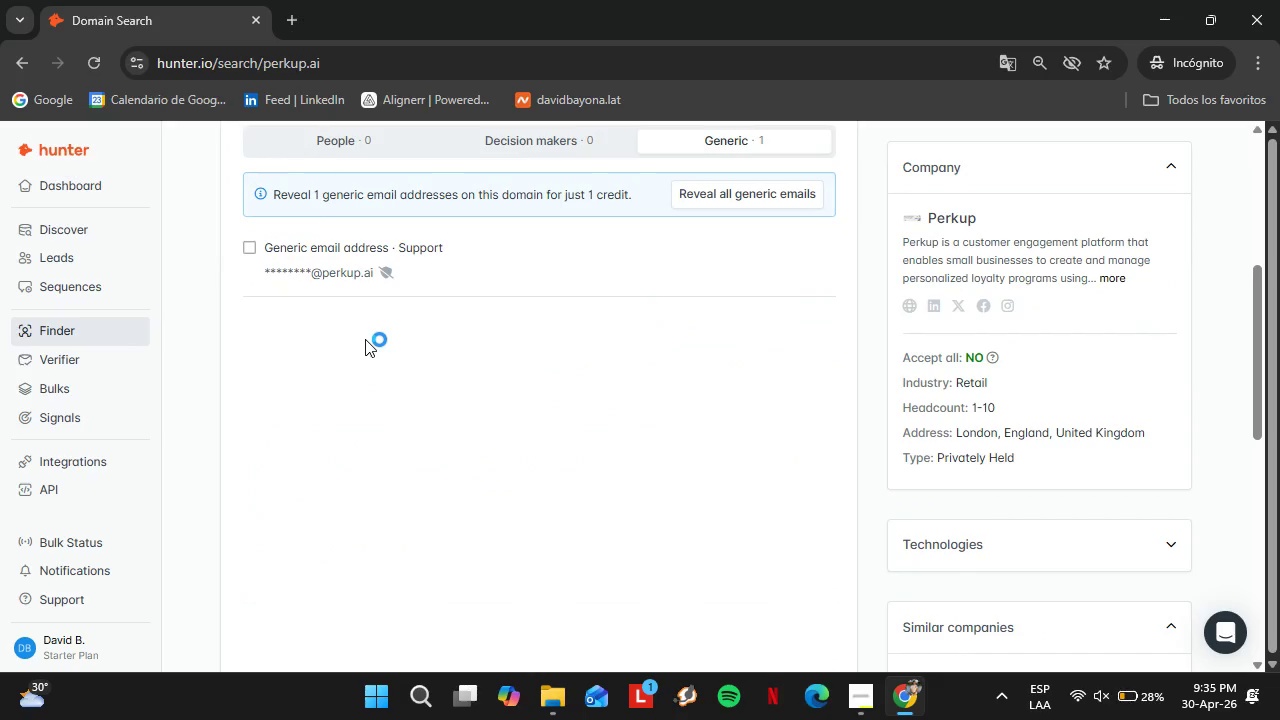 
scroll: coordinate [382, 361], scroll_direction: up, amount: 5.0
 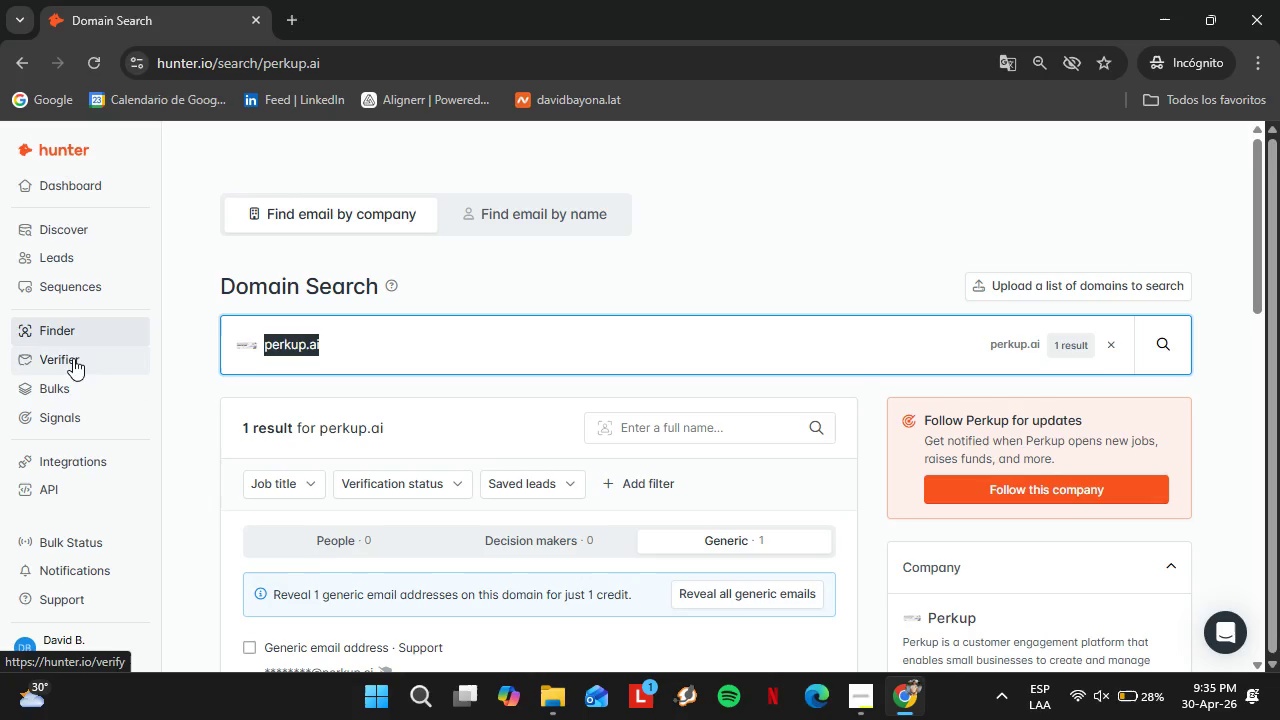 
wait(6.92)
 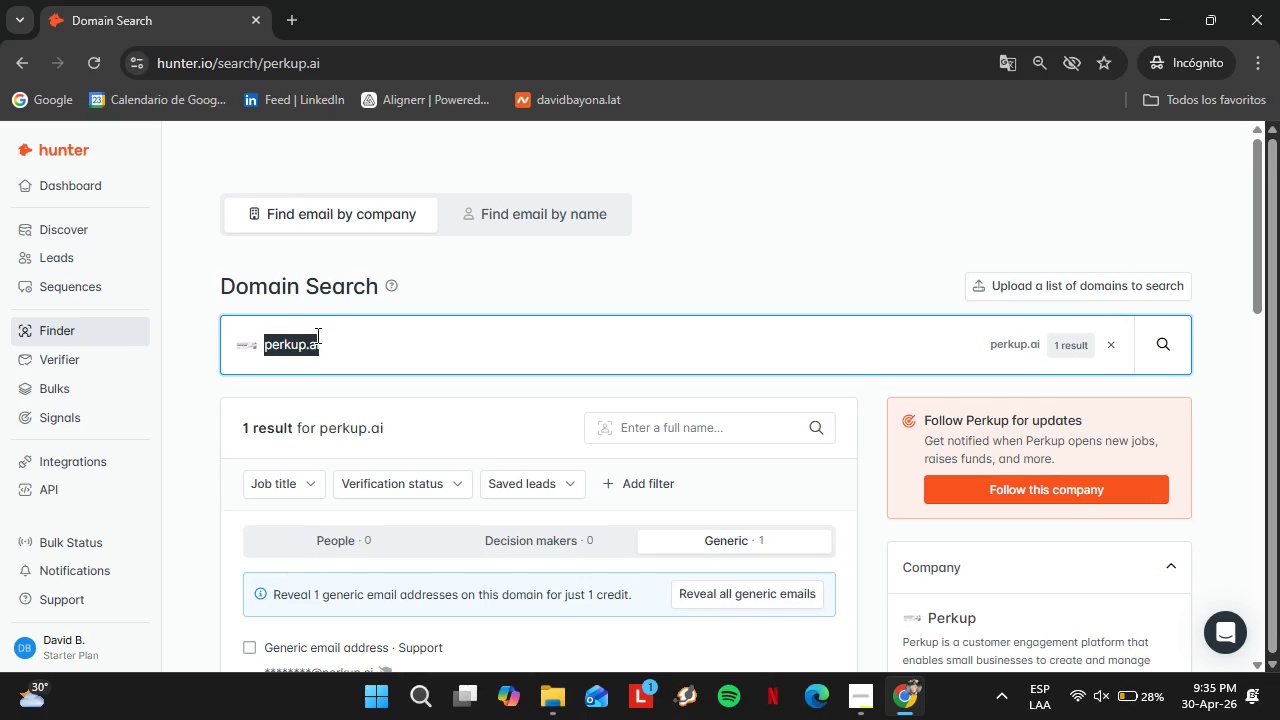 
left_click([78, 251])
 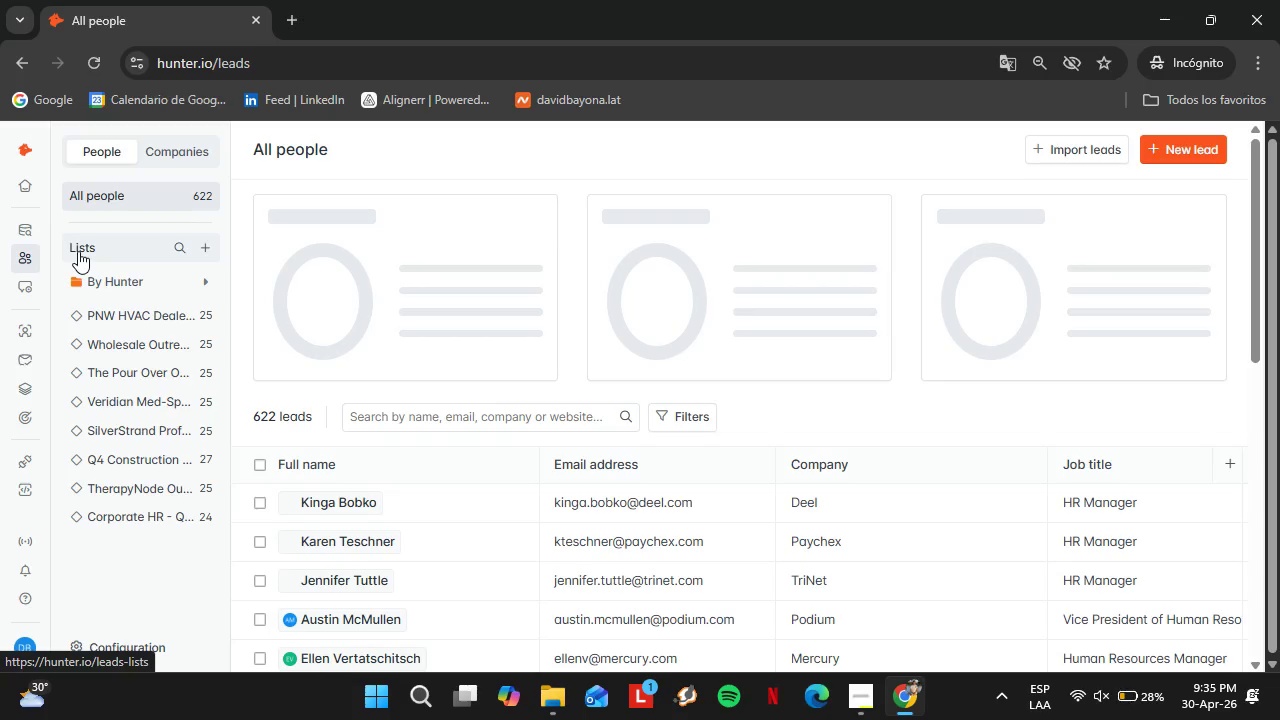 
wait(8.38)
 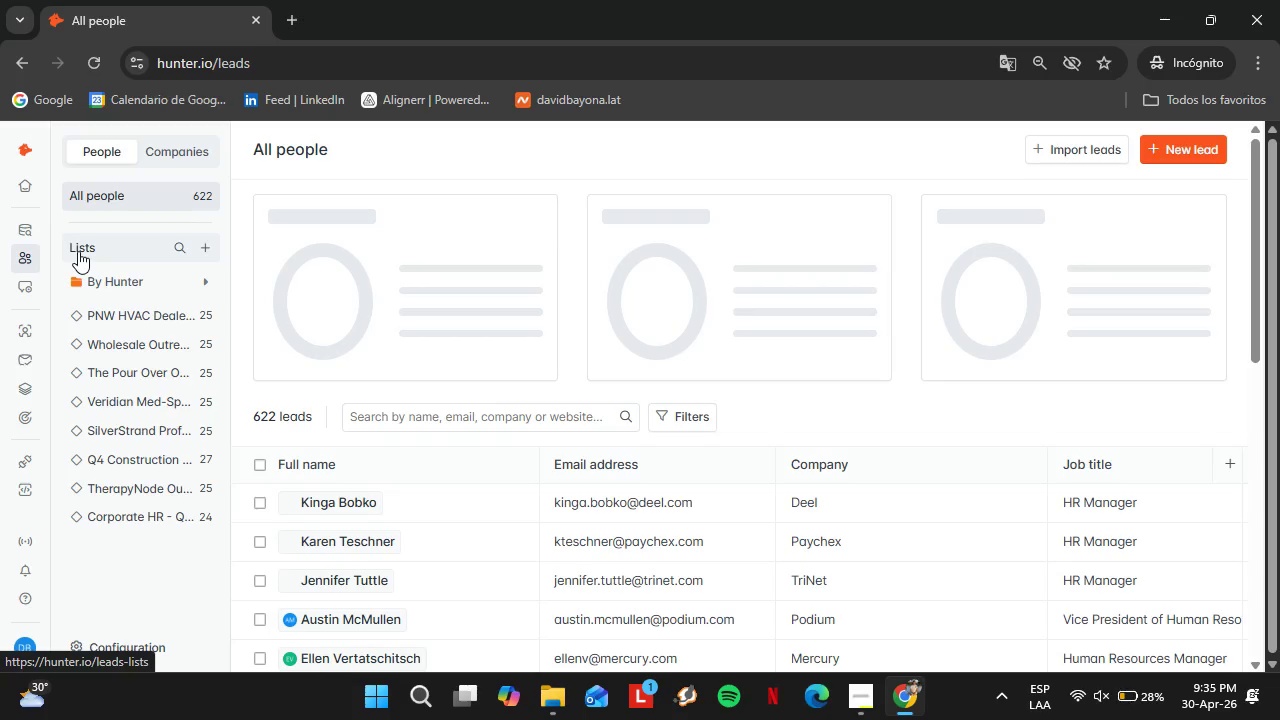 
left_click([148, 517])
 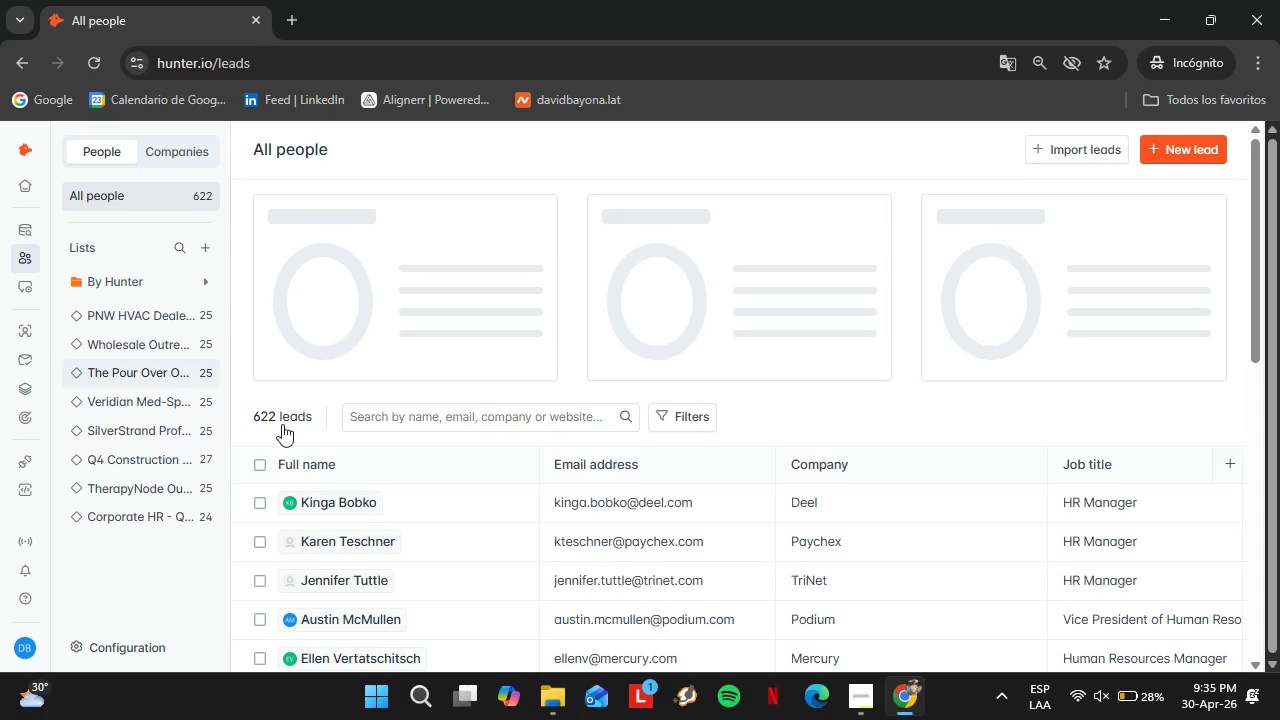 
left_click([182, 517])
 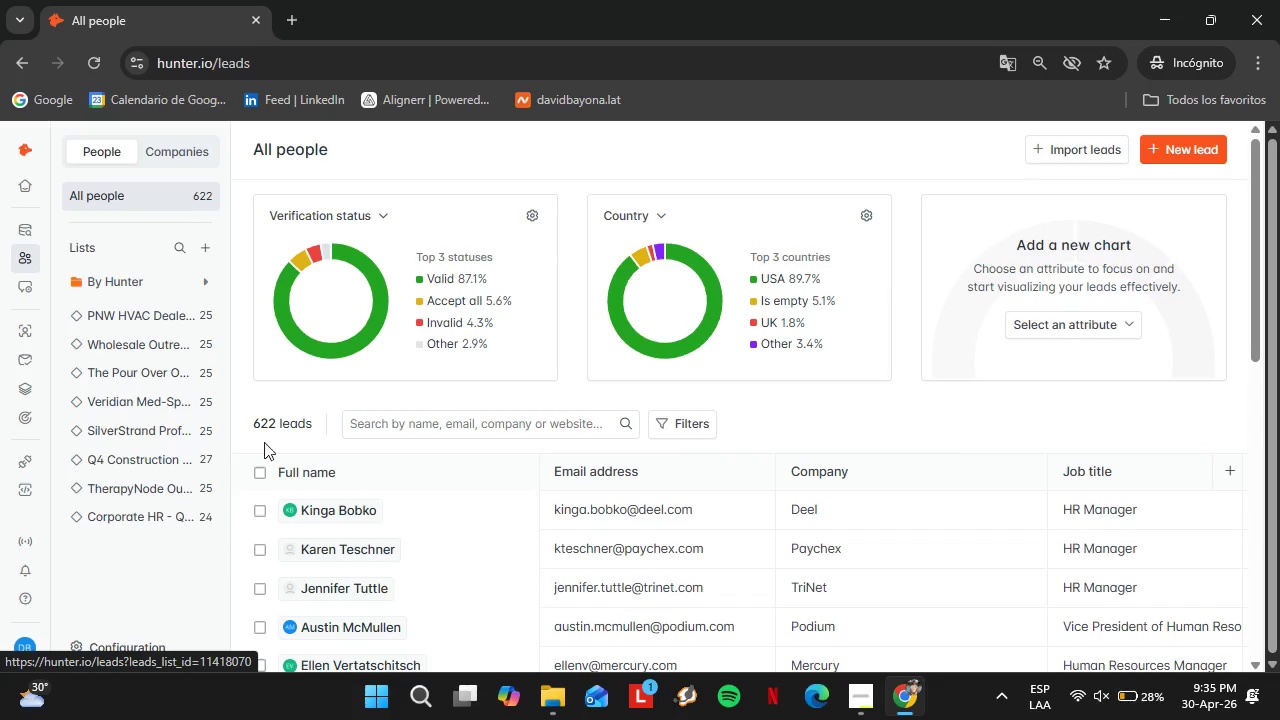 
wait(8.14)
 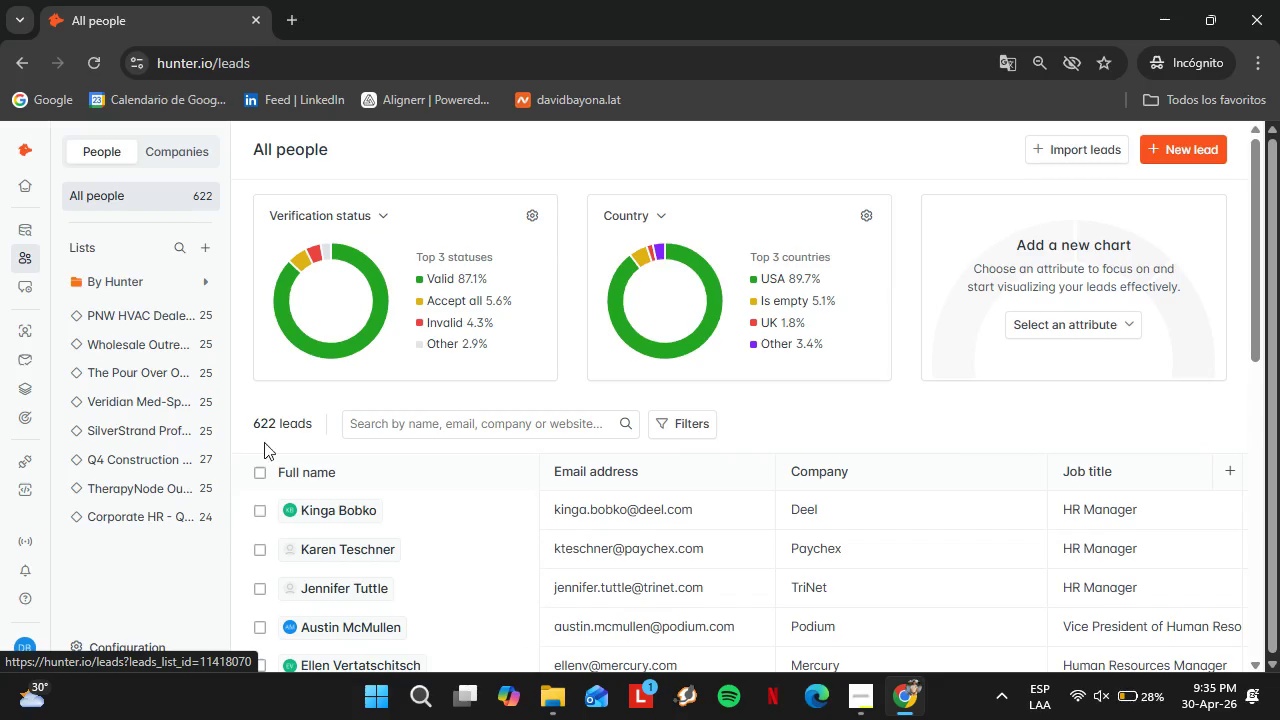 
scroll: coordinate [612, 500], scroll_direction: down, amount: 13.0
 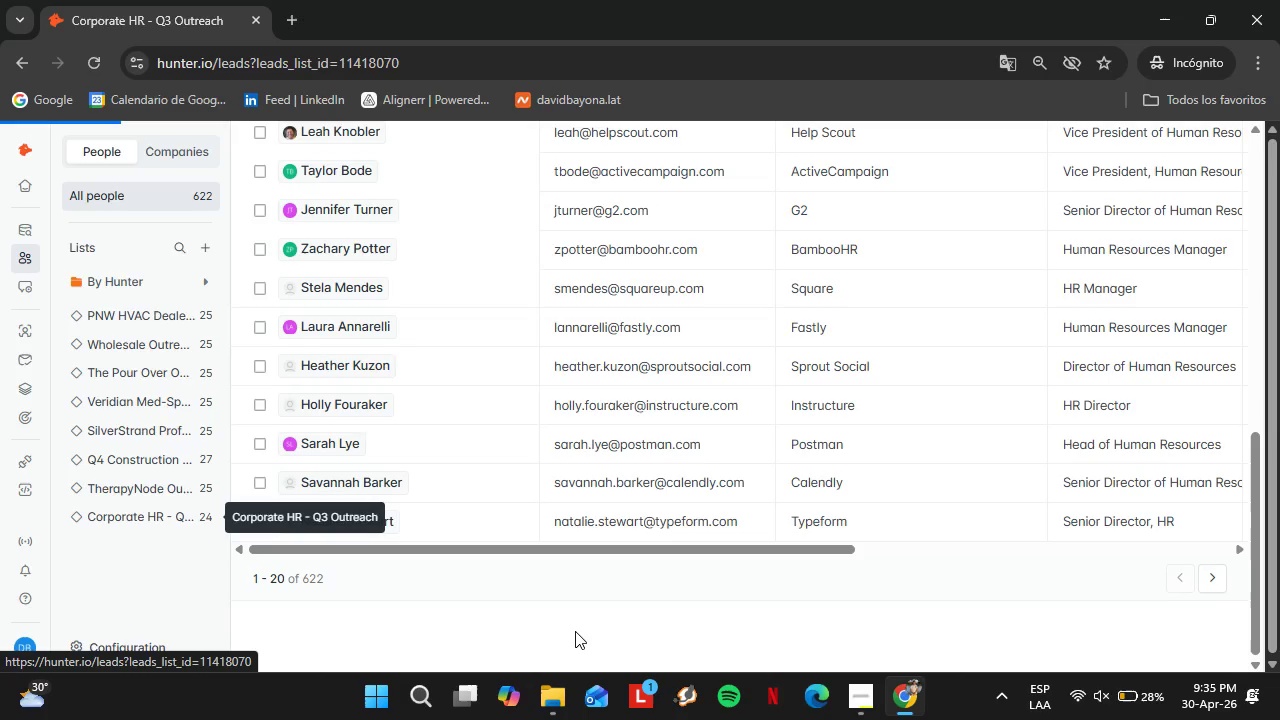 
left_click_drag(start_coordinate=[478, 551], to_coordinate=[847, 544])
 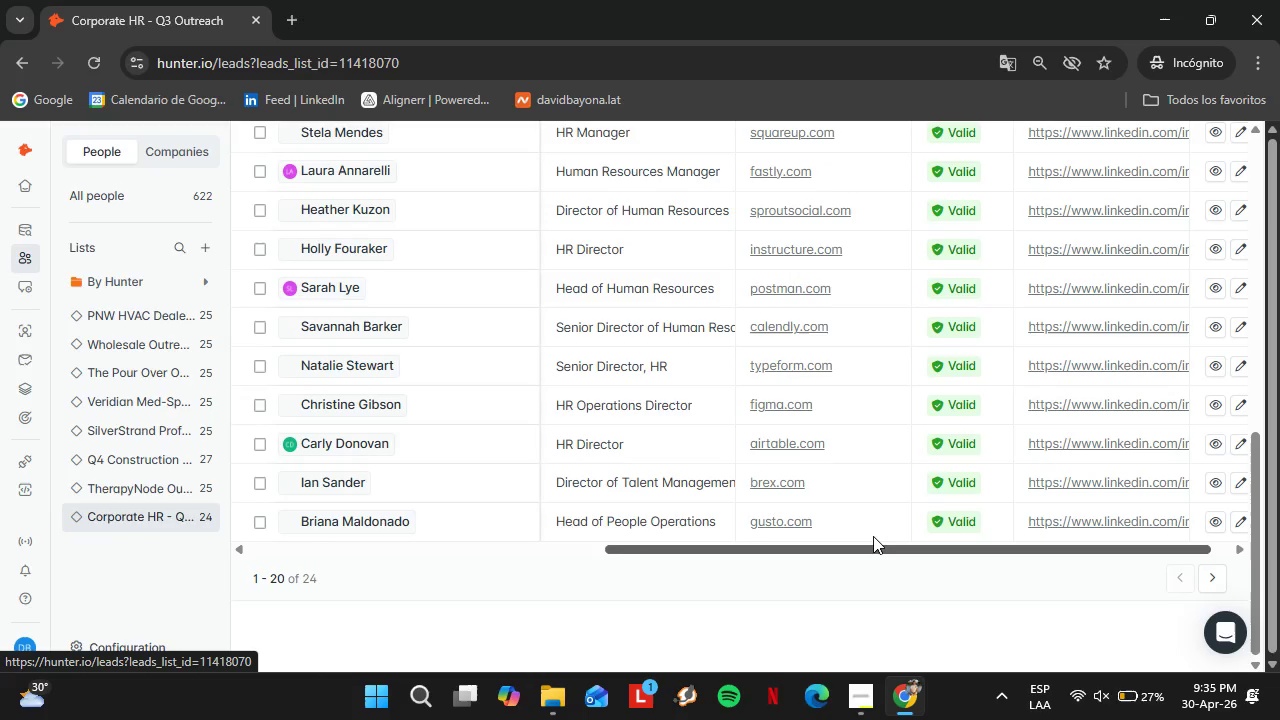 
scroll: coordinate [503, 553], scroll_direction: down, amount: 4.0
 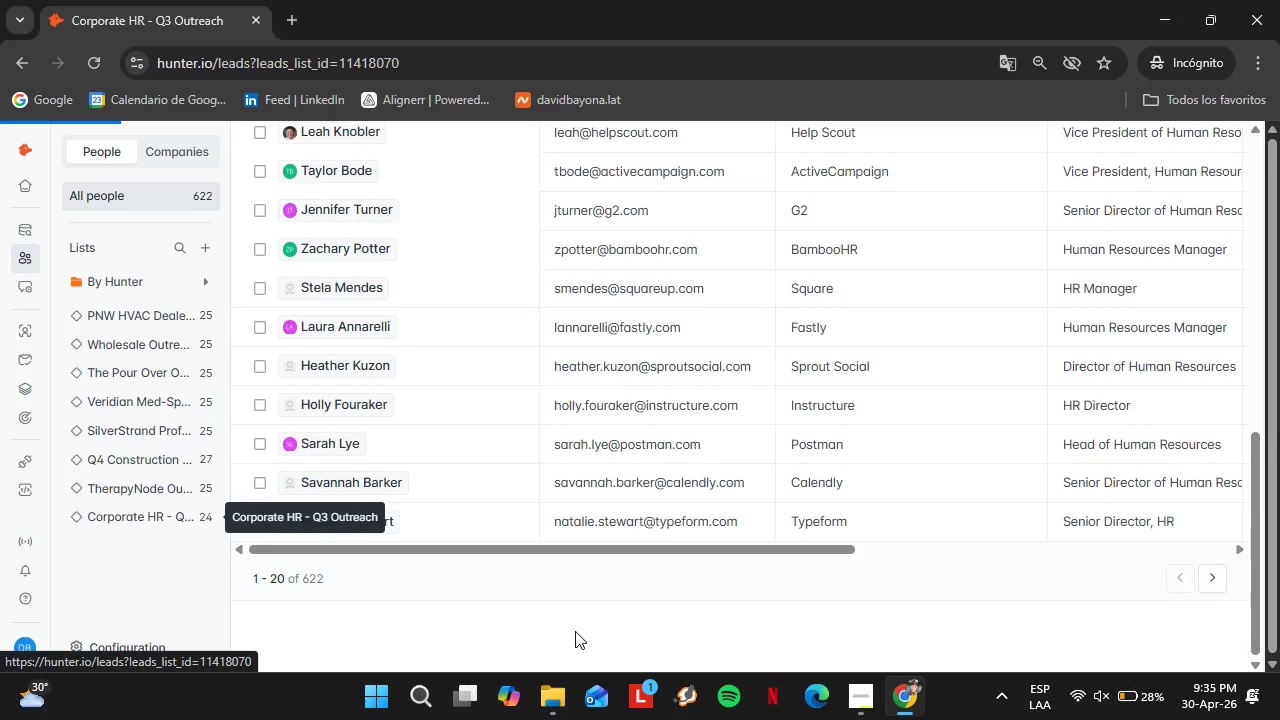 
left_click_drag(start_coordinate=[879, 548], to_coordinate=[419, 573])
 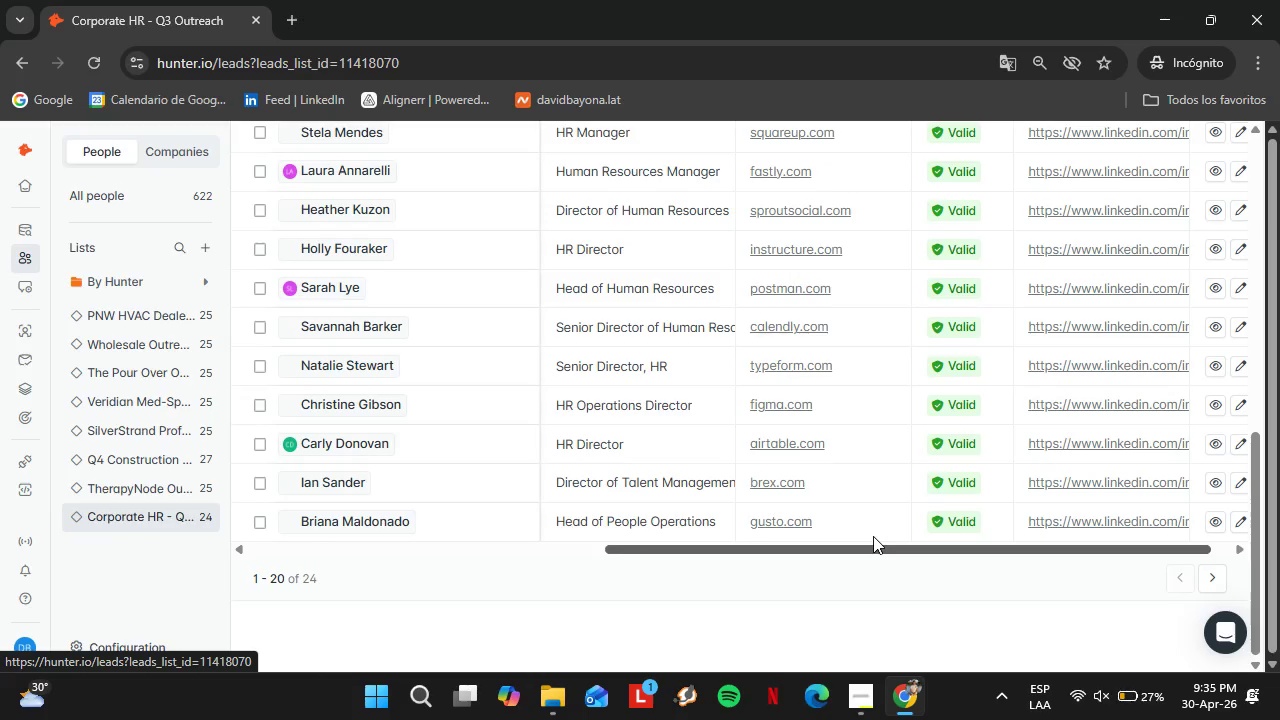 
left_click_drag(start_coordinate=[341, 554], to_coordinate=[867, 559])
 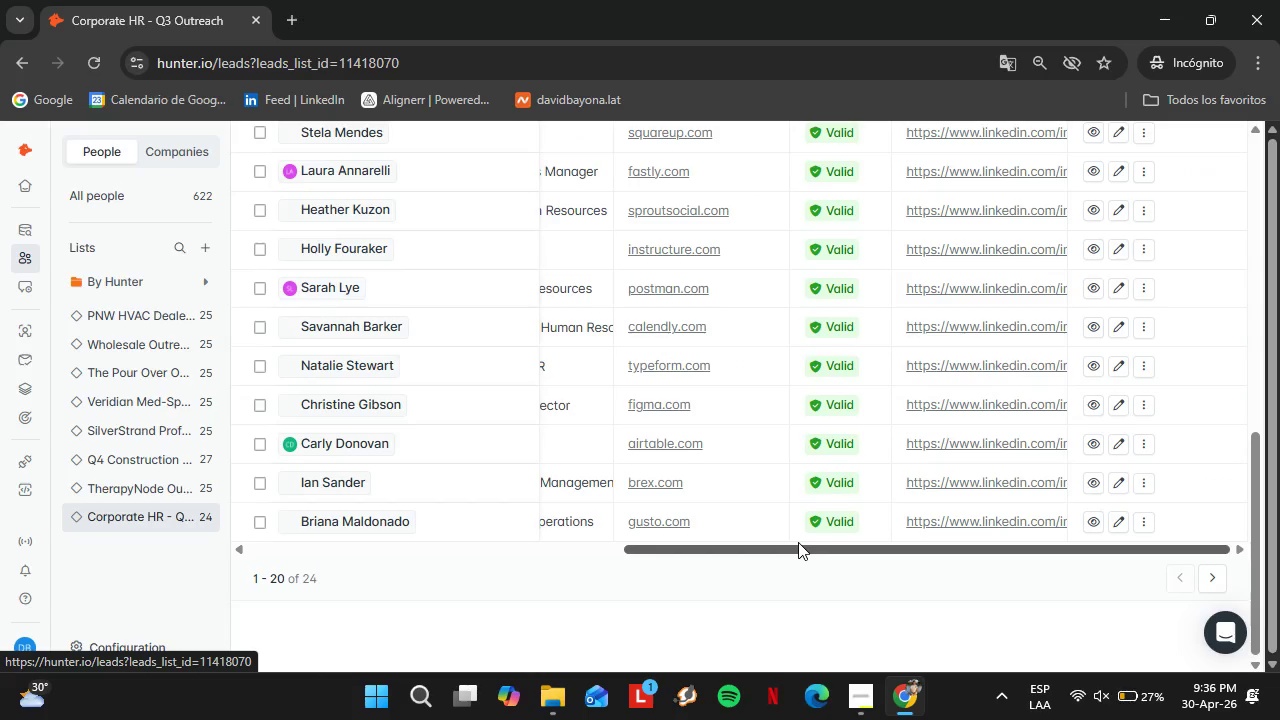 
wait(7.09)
 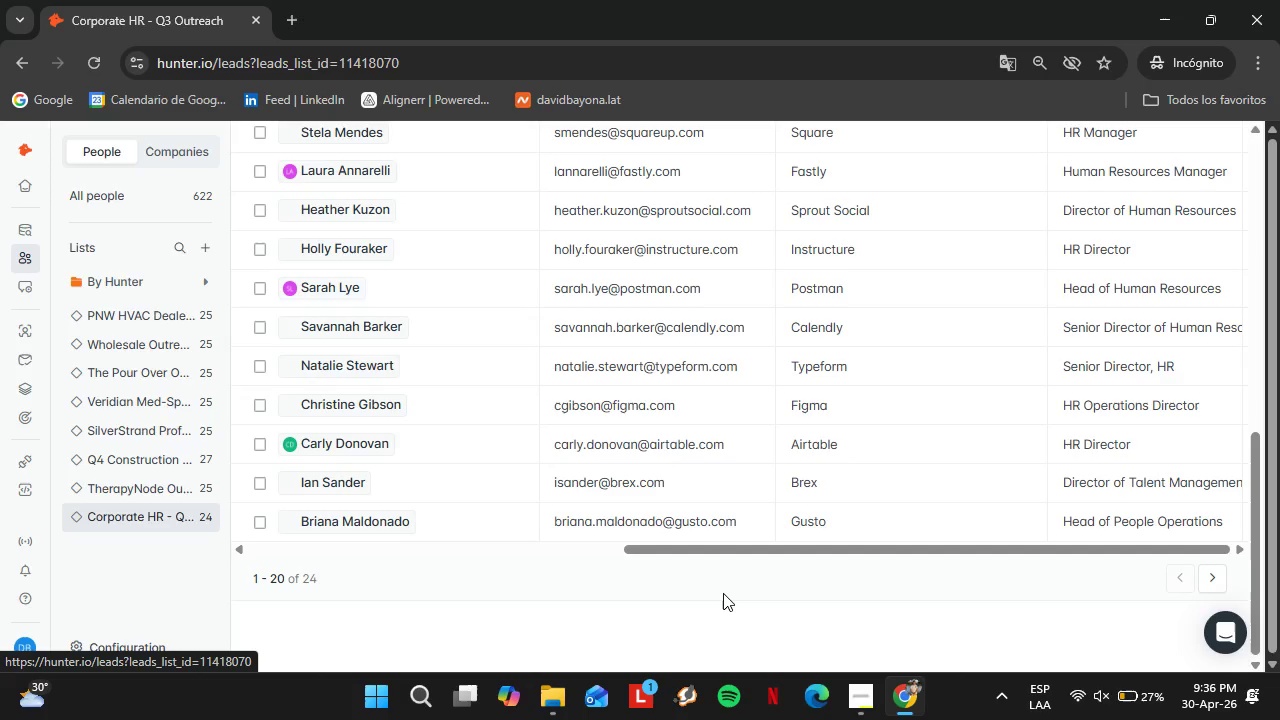 
left_click_drag(start_coordinate=[811, 559], to_coordinate=[794, 560])
 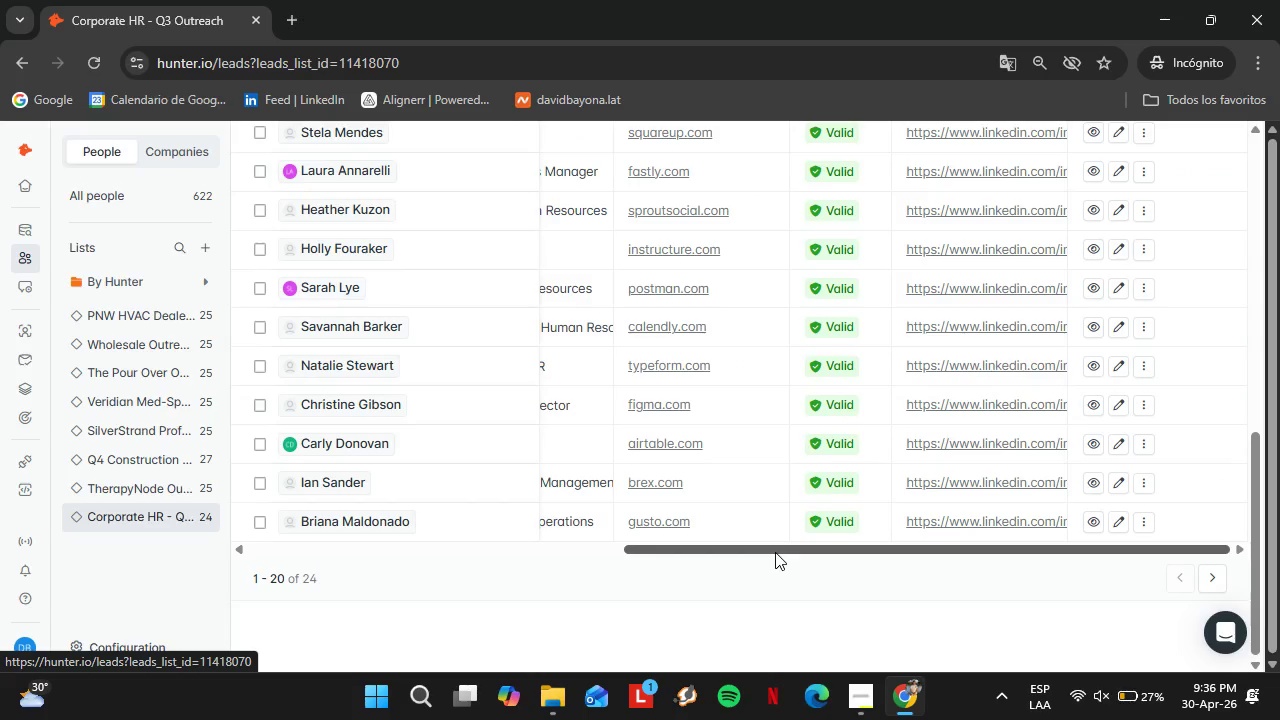 
left_click_drag(start_coordinate=[765, 550], to_coordinate=[397, 557])
 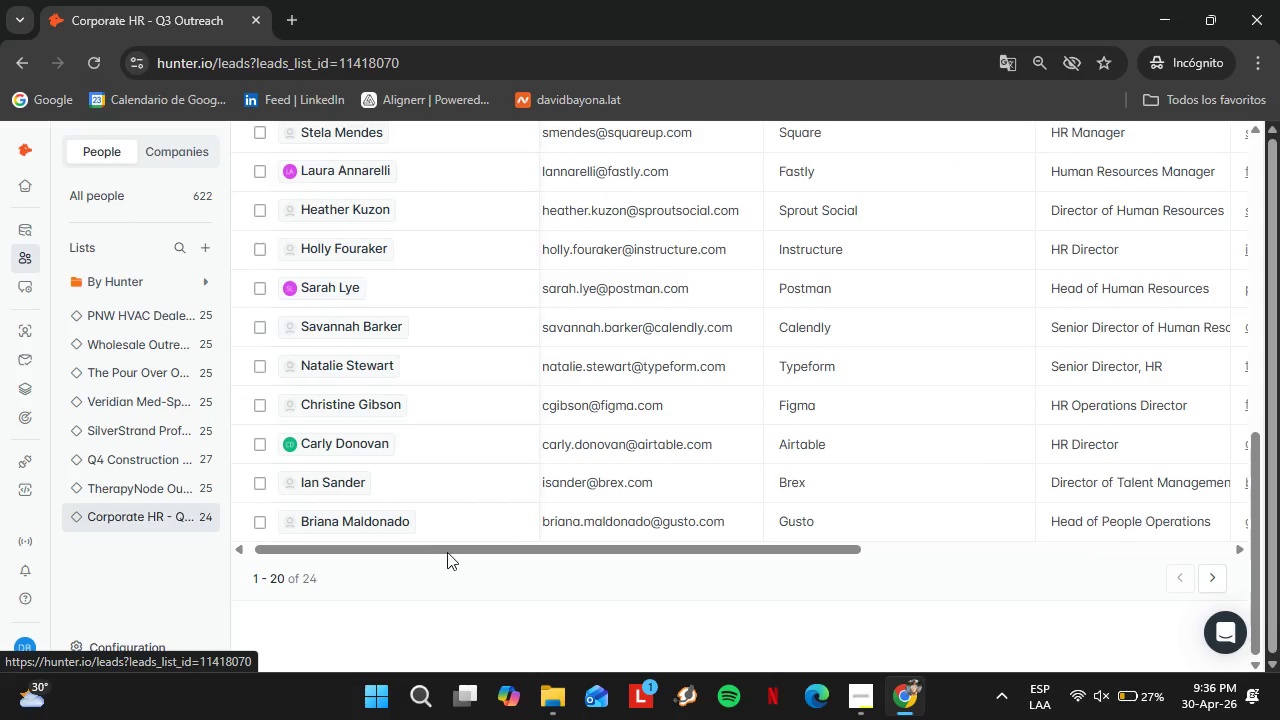 
left_click_drag(start_coordinate=[445, 552], to_coordinate=[406, 553])
 